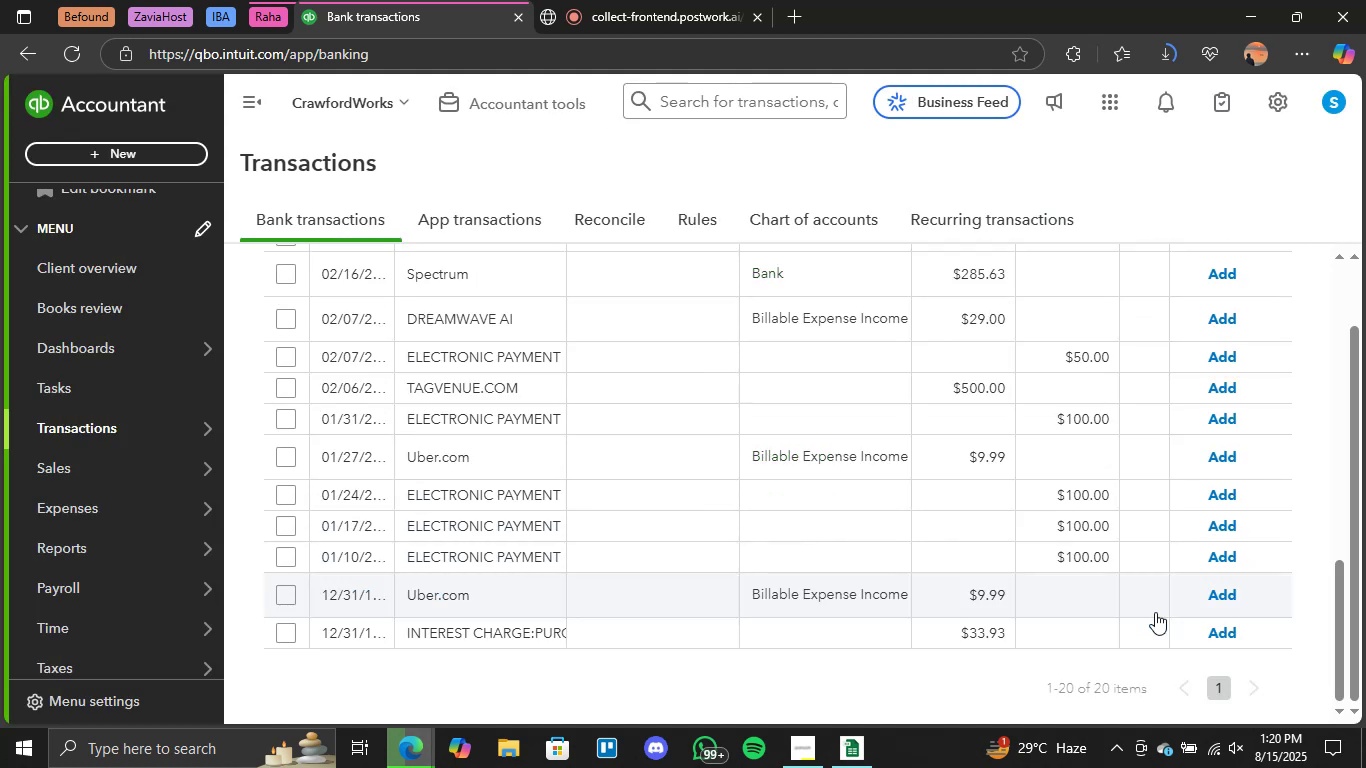 
left_click([579, 635])
 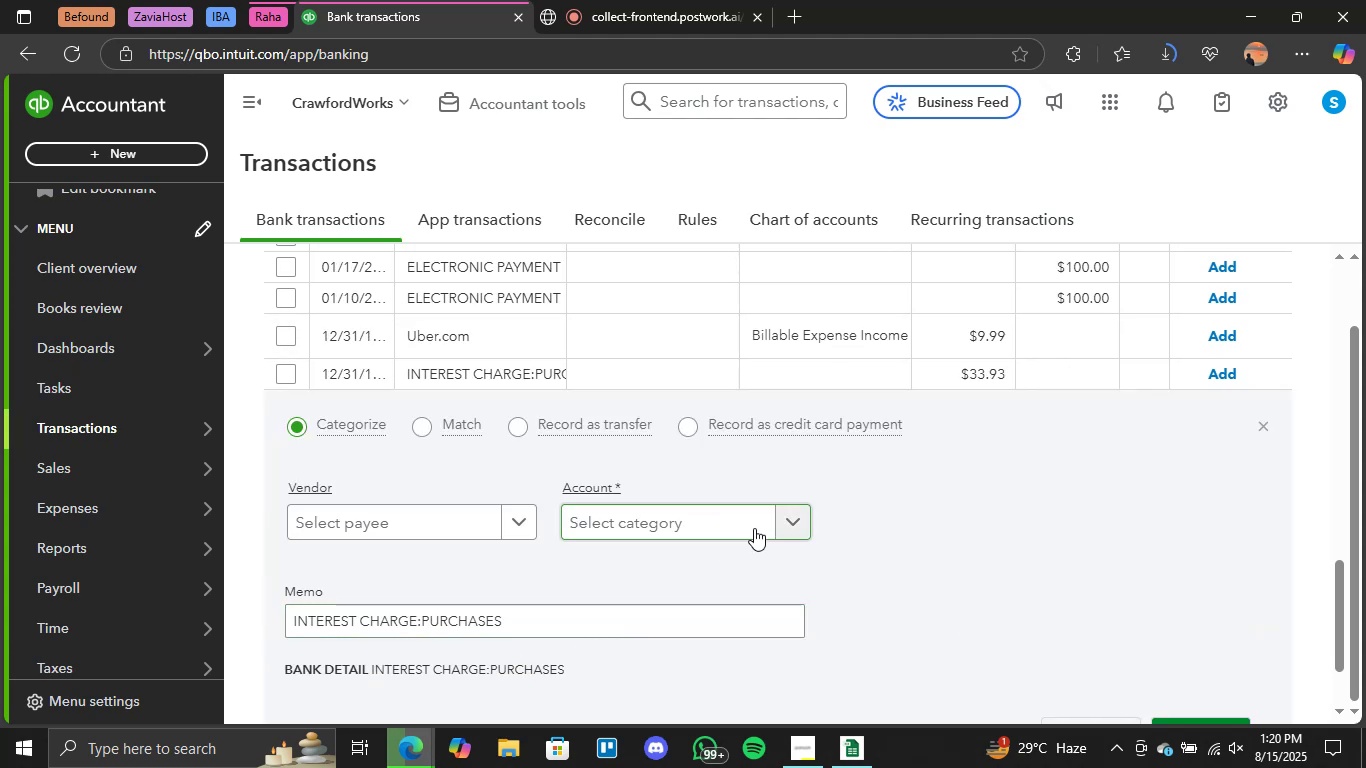 
left_click([793, 527])
 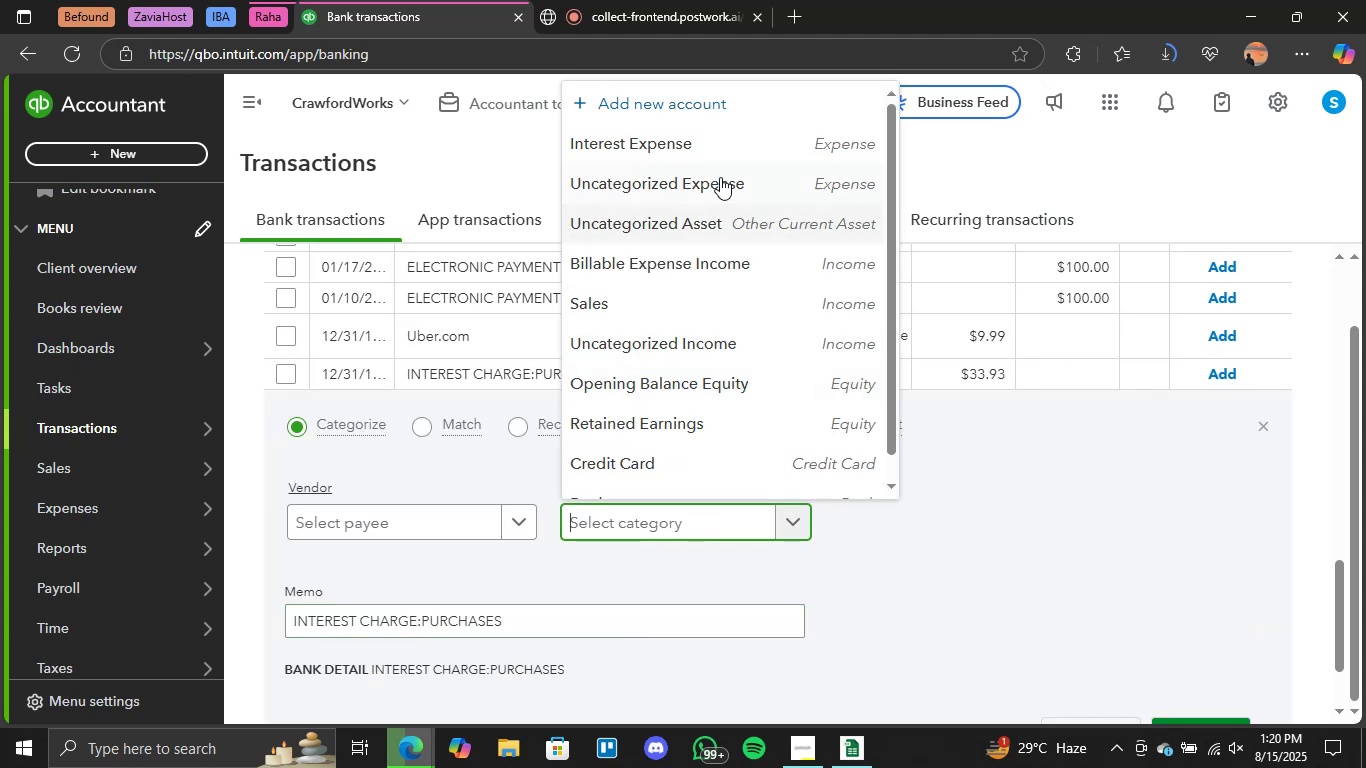 
scroll: coordinate [668, 317], scroll_direction: down, amount: 2.0
 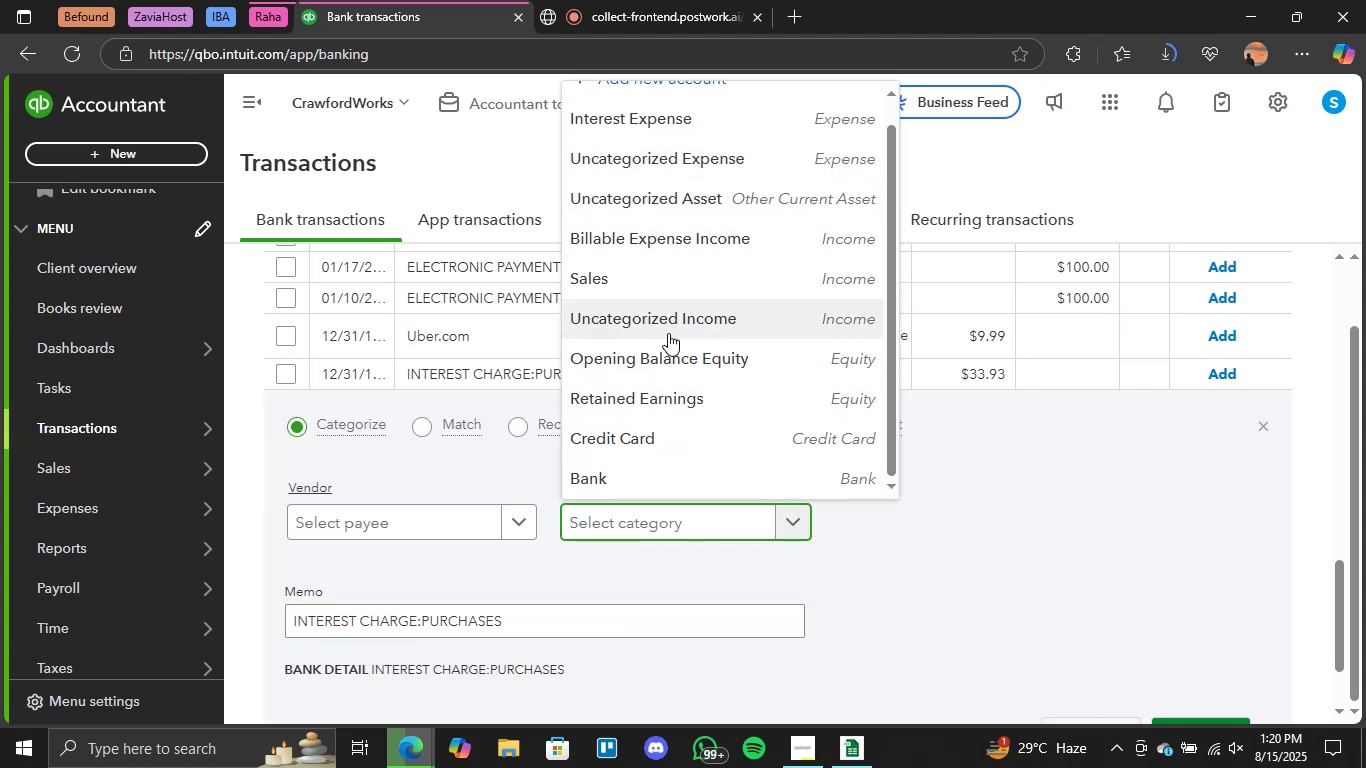 
scroll: coordinate [678, 354], scroll_direction: up, amount: 2.0
 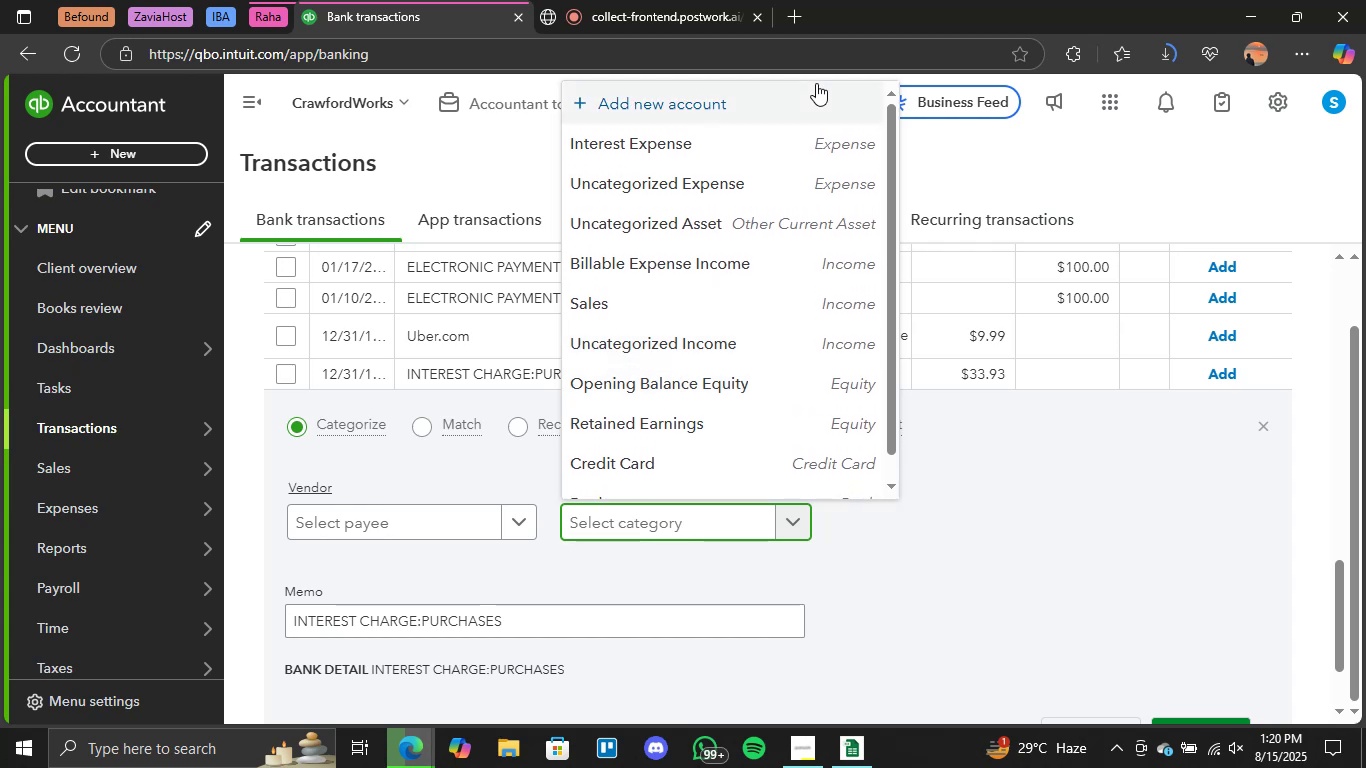 
left_click([768, 141])
 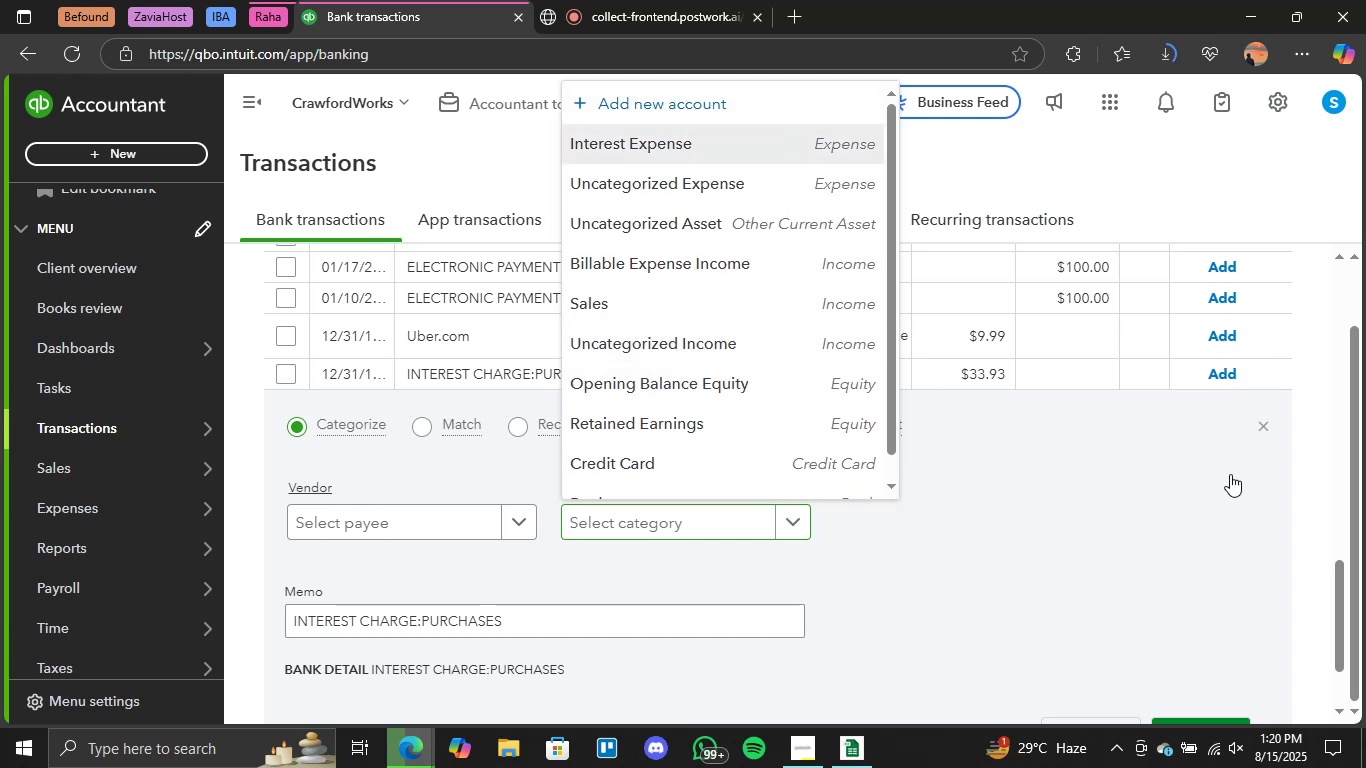 
scroll: coordinate [1281, 527], scroll_direction: down, amount: 2.0
 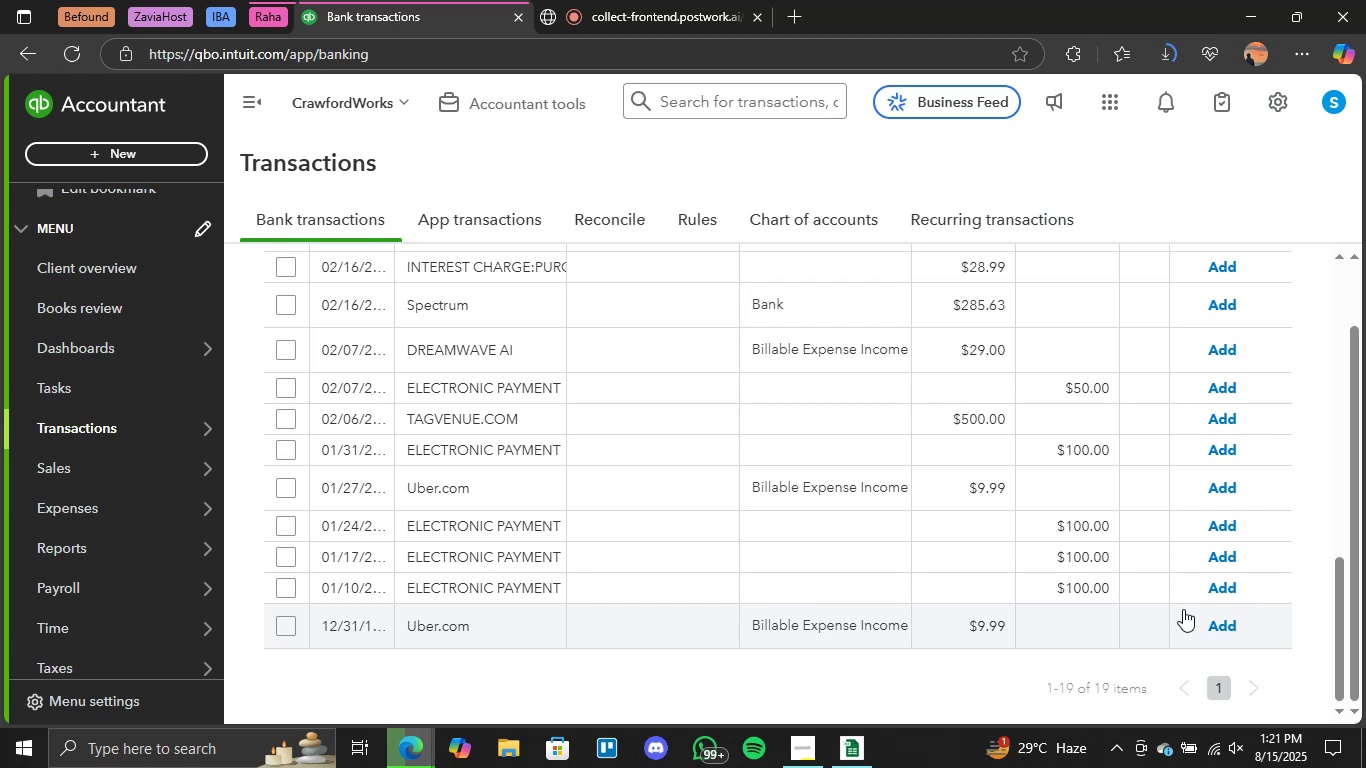 
wait(37.07)
 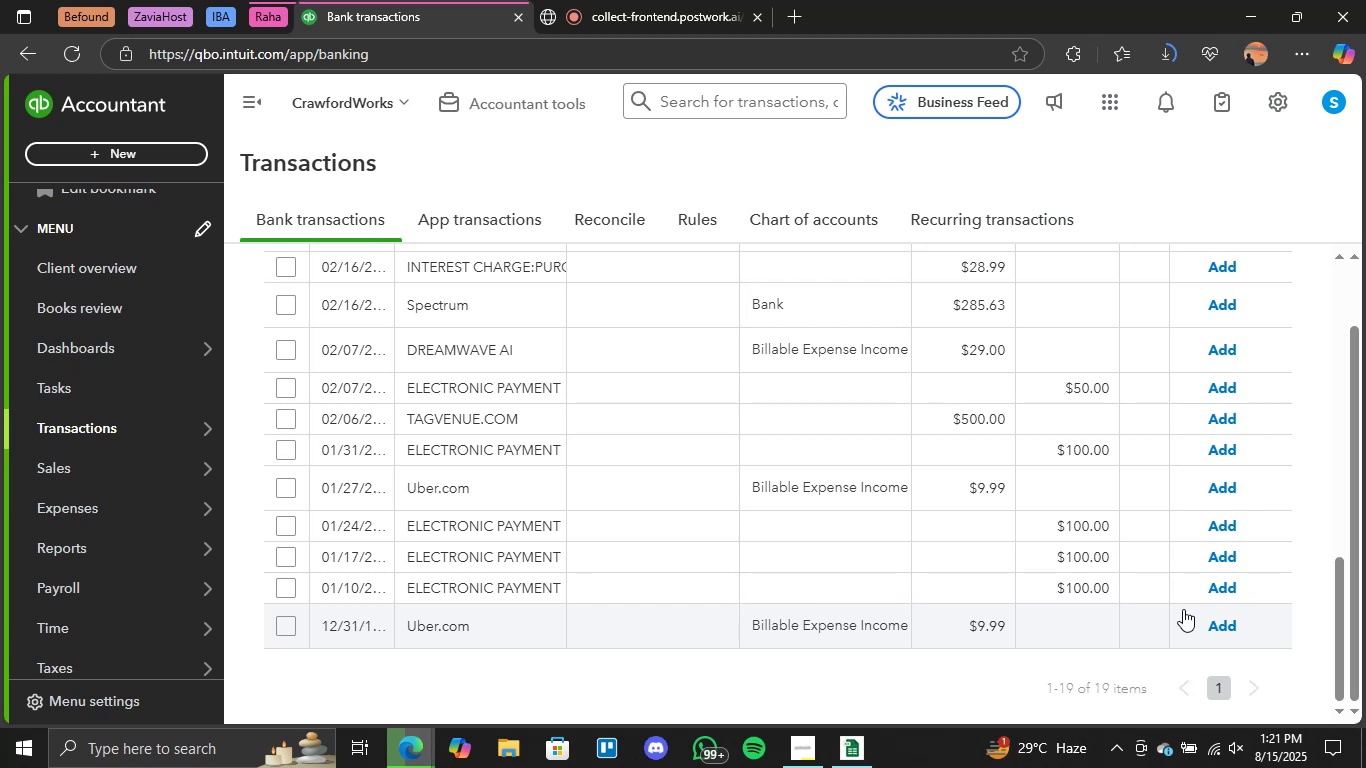 
left_click([806, 524])
 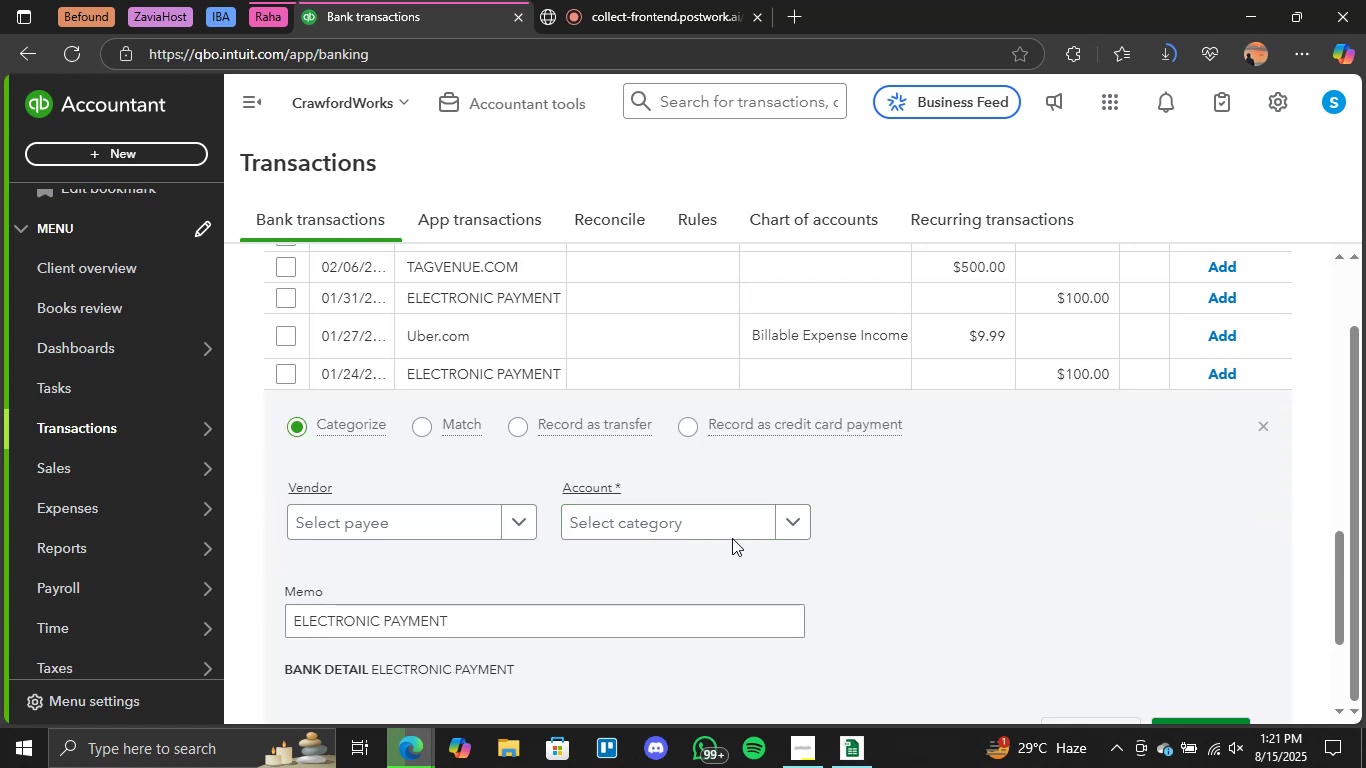 
left_click([786, 529])
 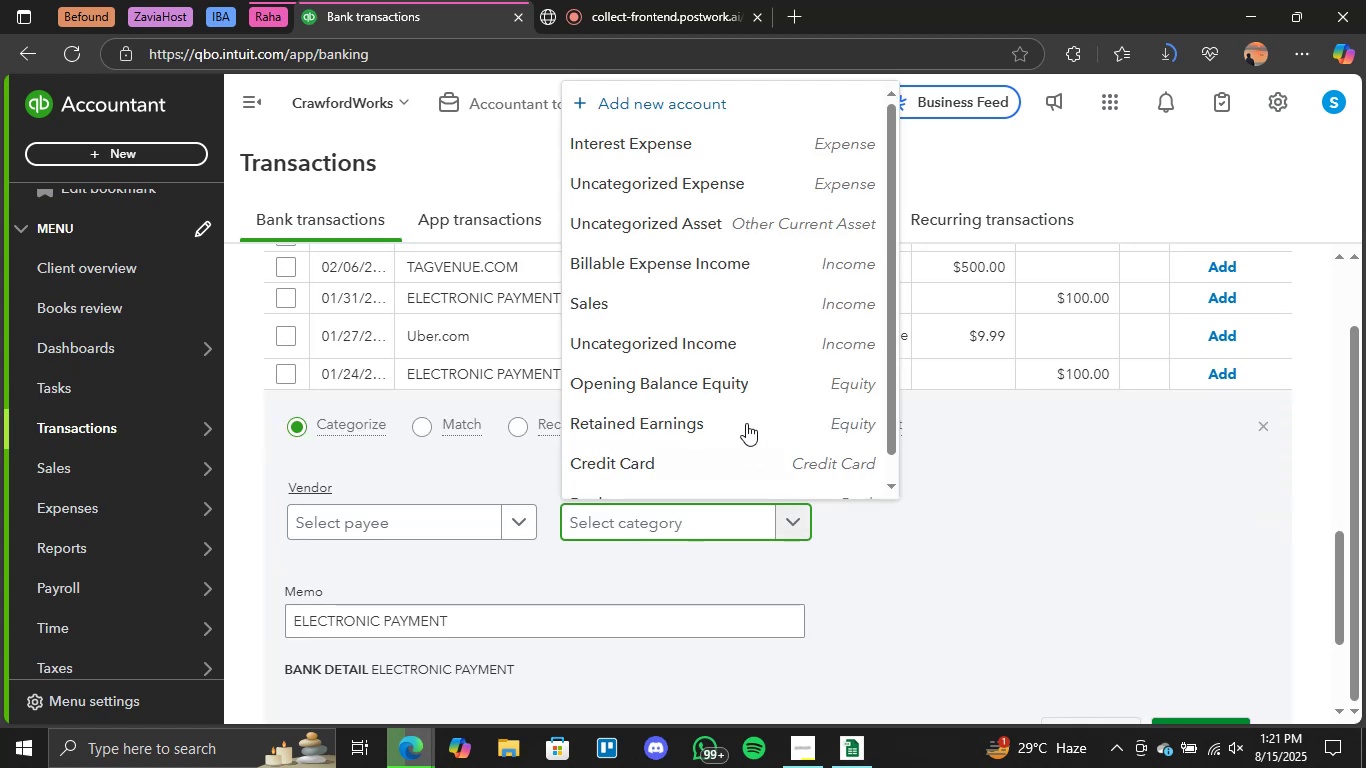 
left_click([720, 473])
 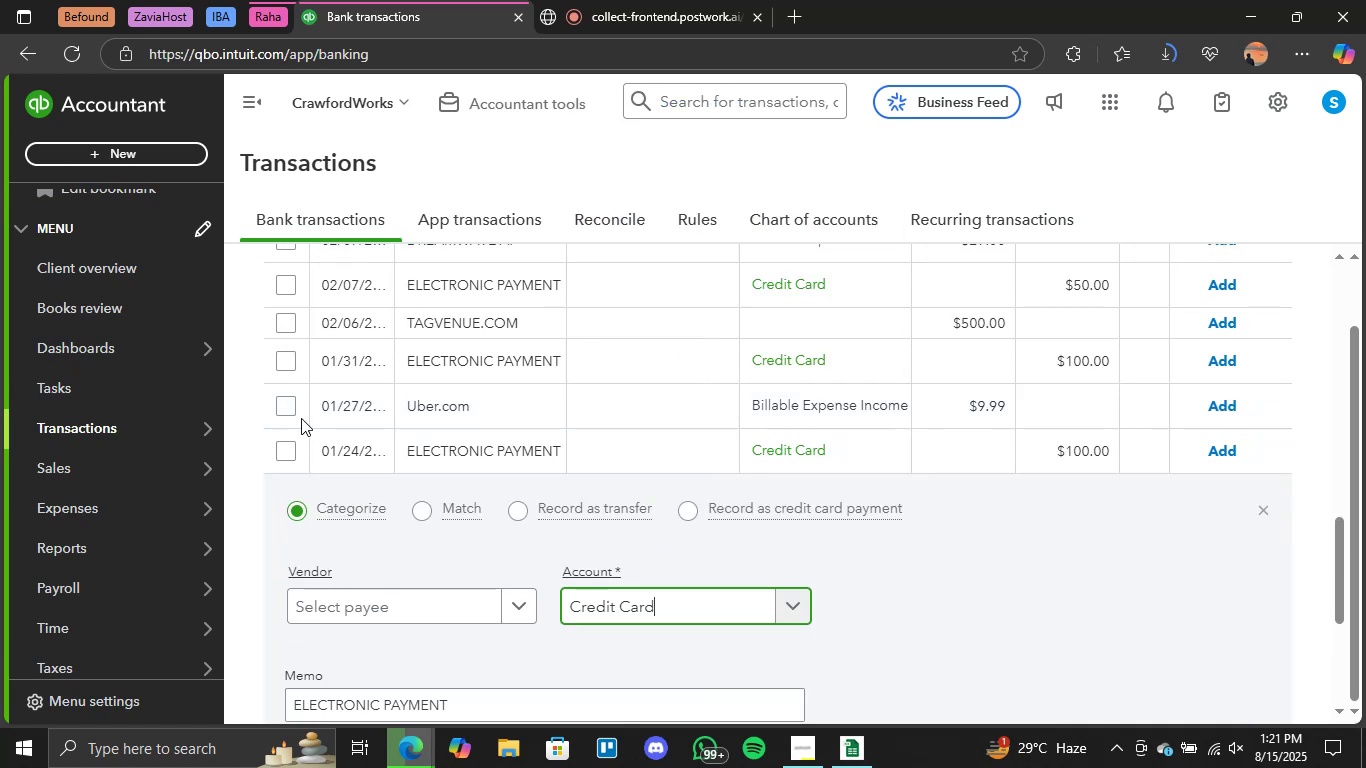 
left_click([286, 453])
 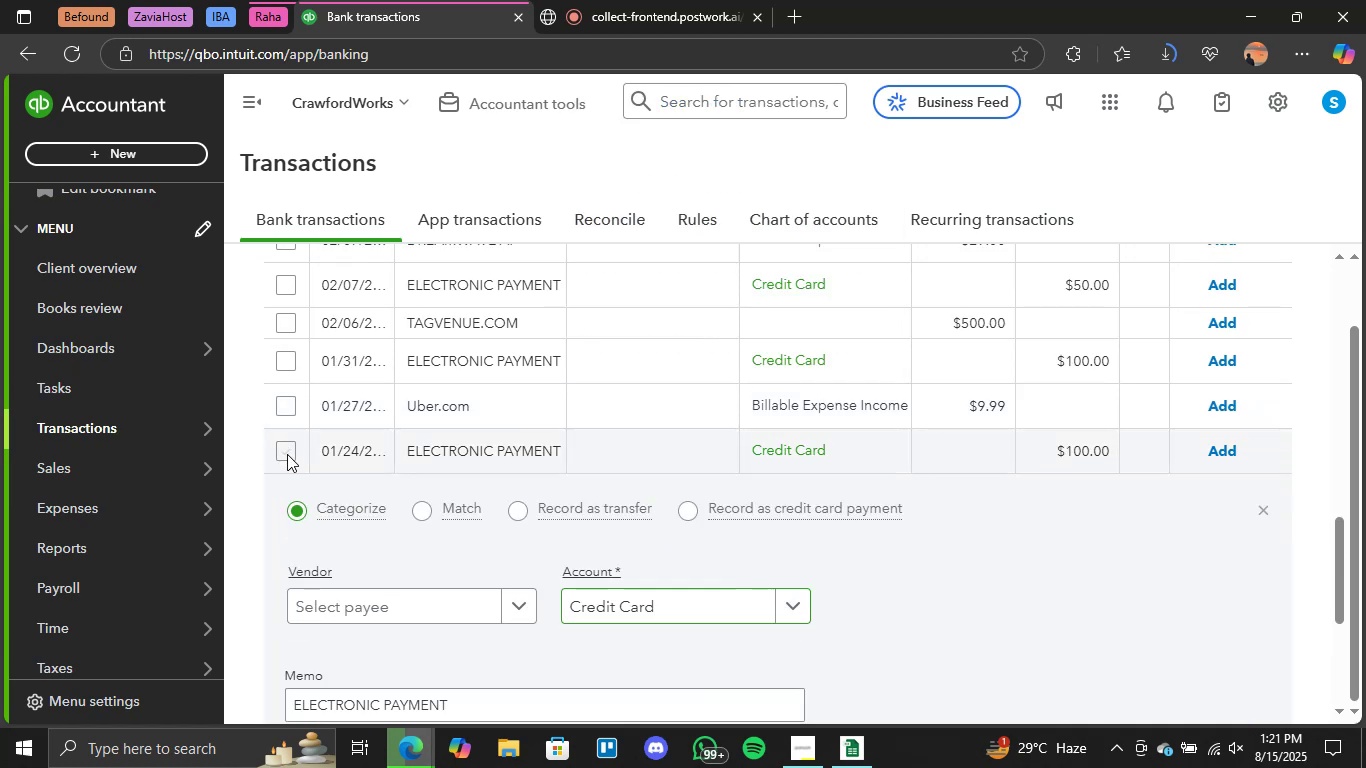 
scroll: coordinate [581, 462], scroll_direction: none, amount: 0.0
 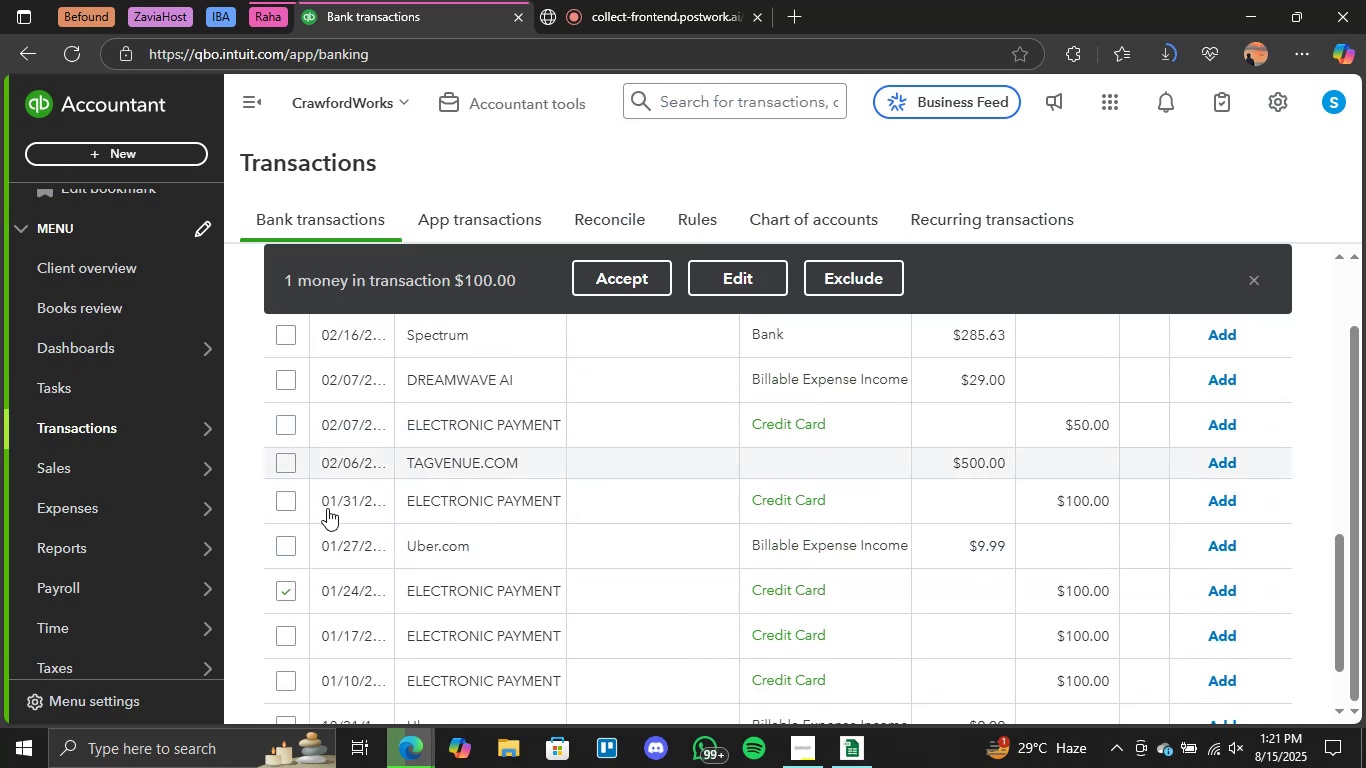 
left_click([288, 505])
 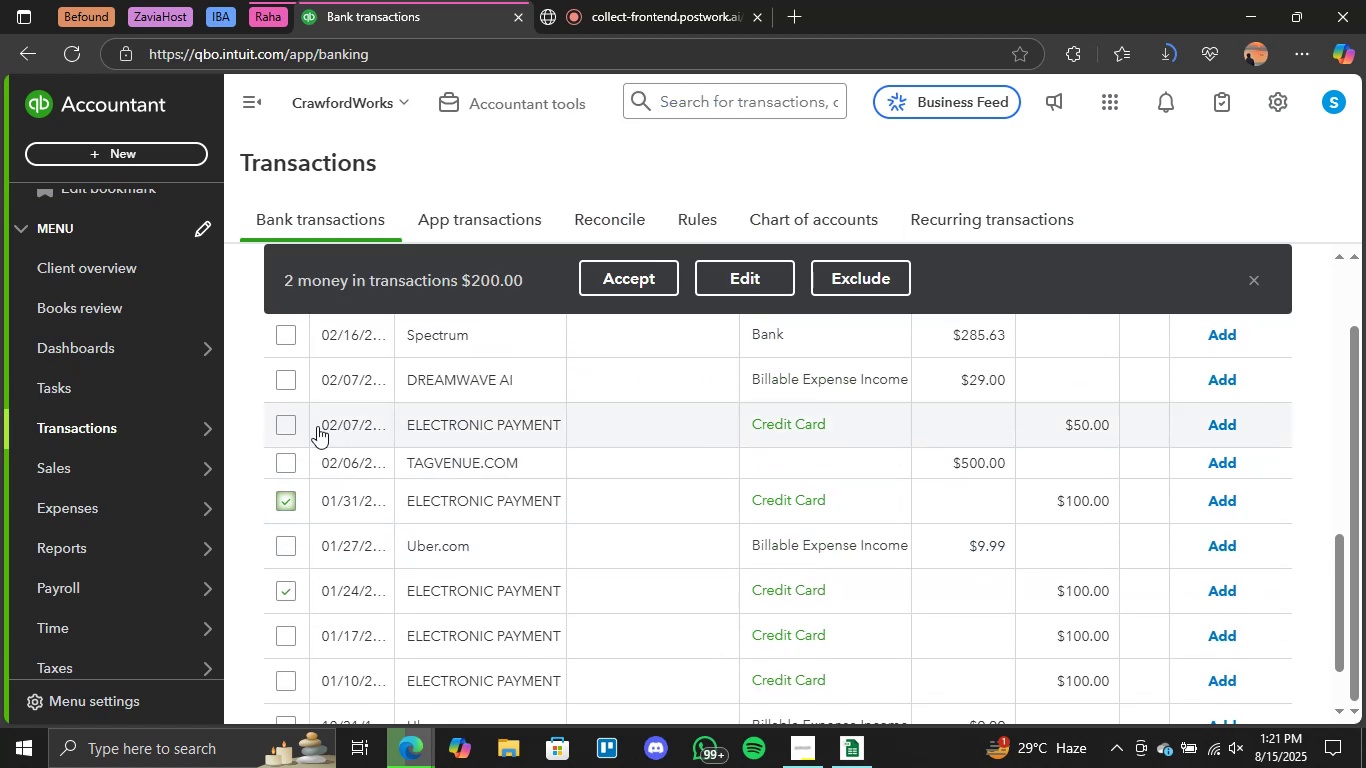 
left_click([291, 426])
 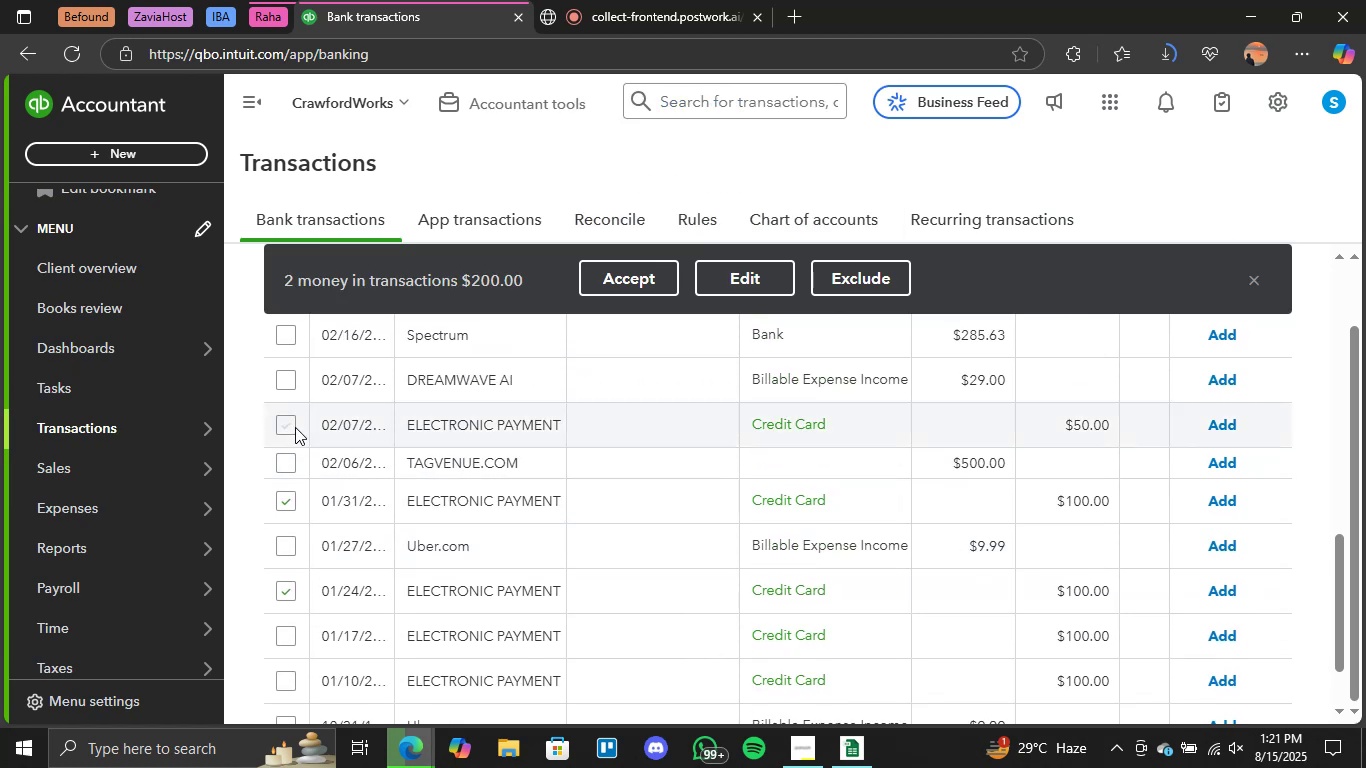 
scroll: coordinate [411, 488], scroll_direction: down, amount: 1.0
 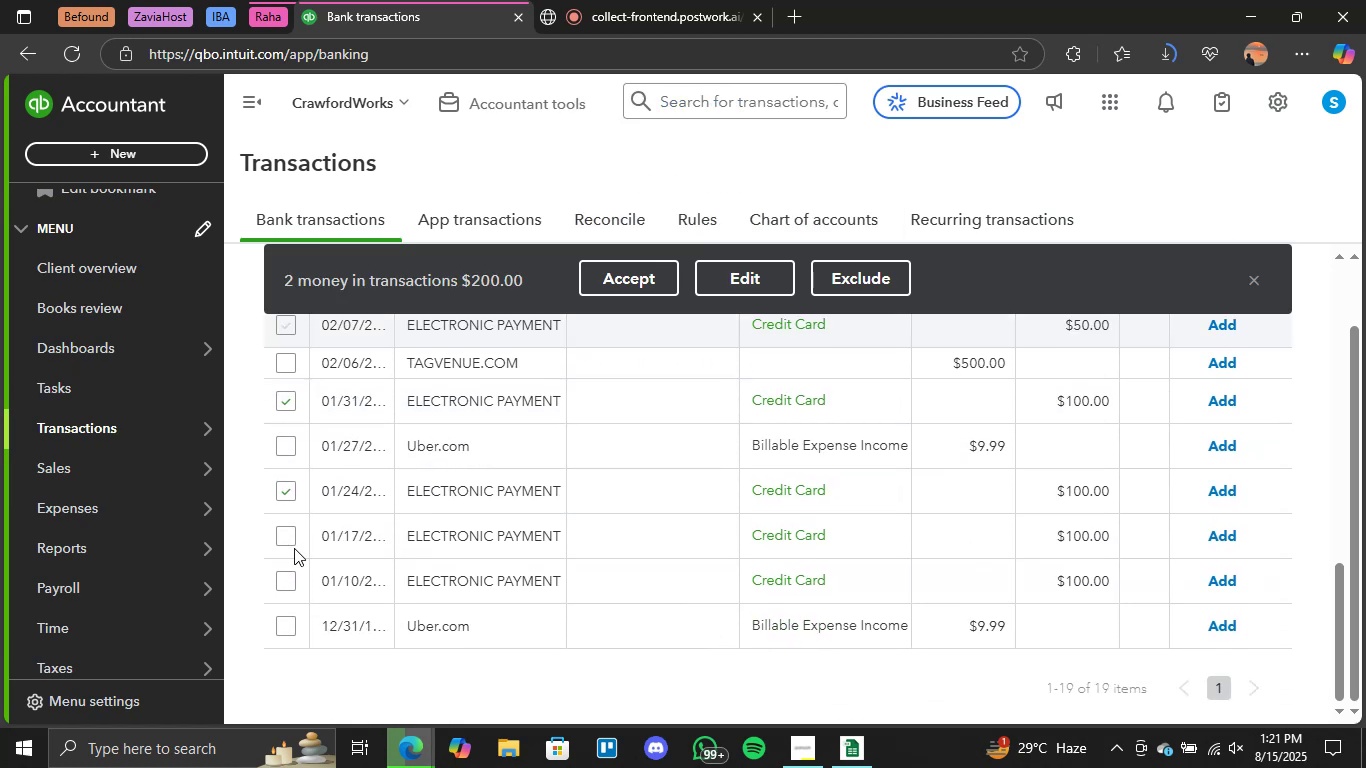 
left_click([282, 545])
 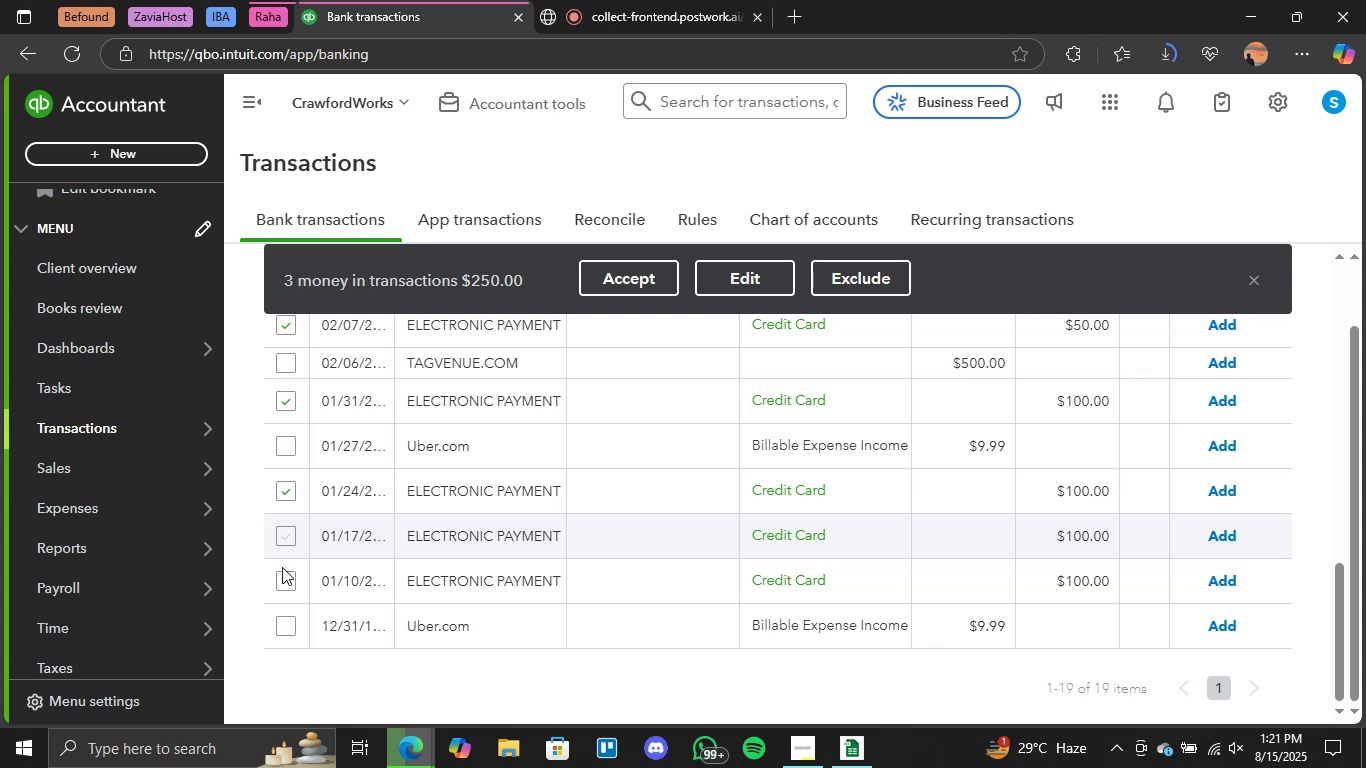 
left_click([284, 579])
 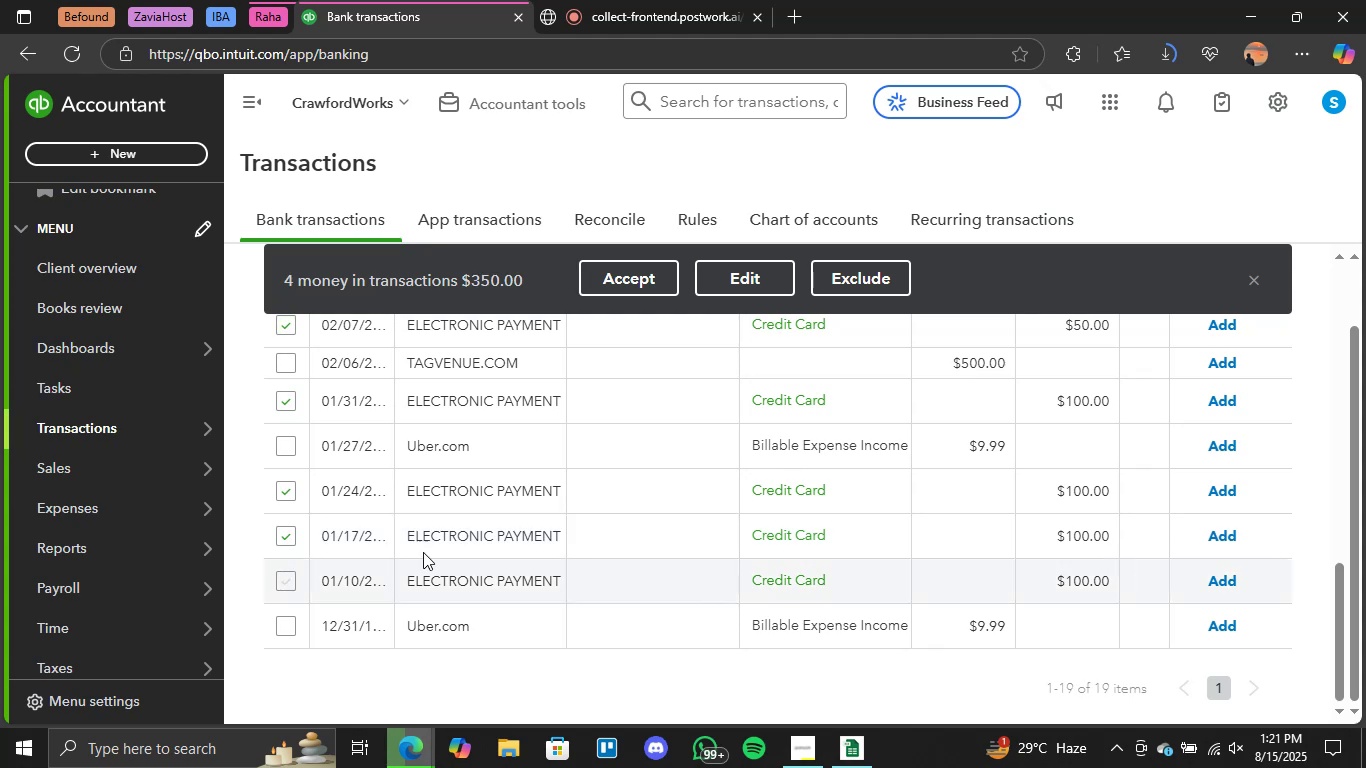 
scroll: coordinate [461, 494], scroll_direction: up, amount: 4.0
 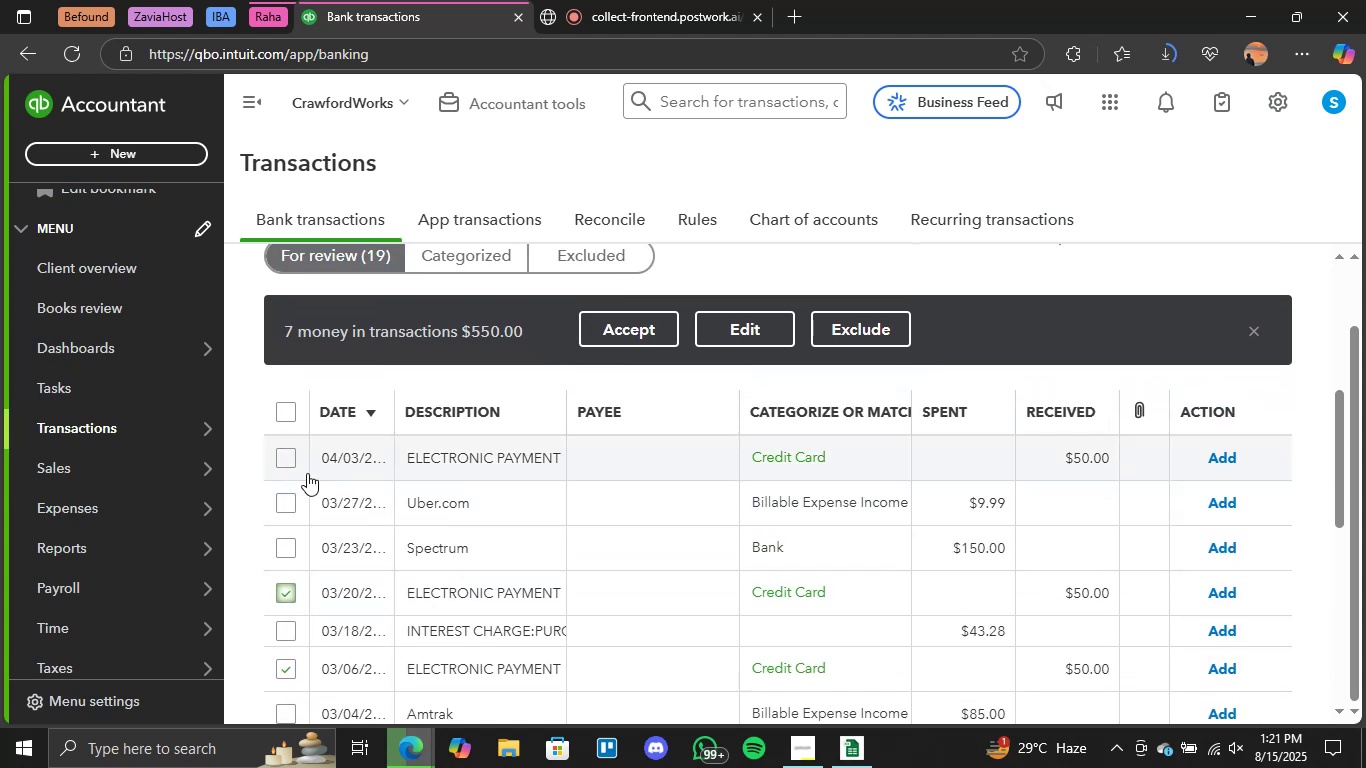 
left_click([285, 464])
 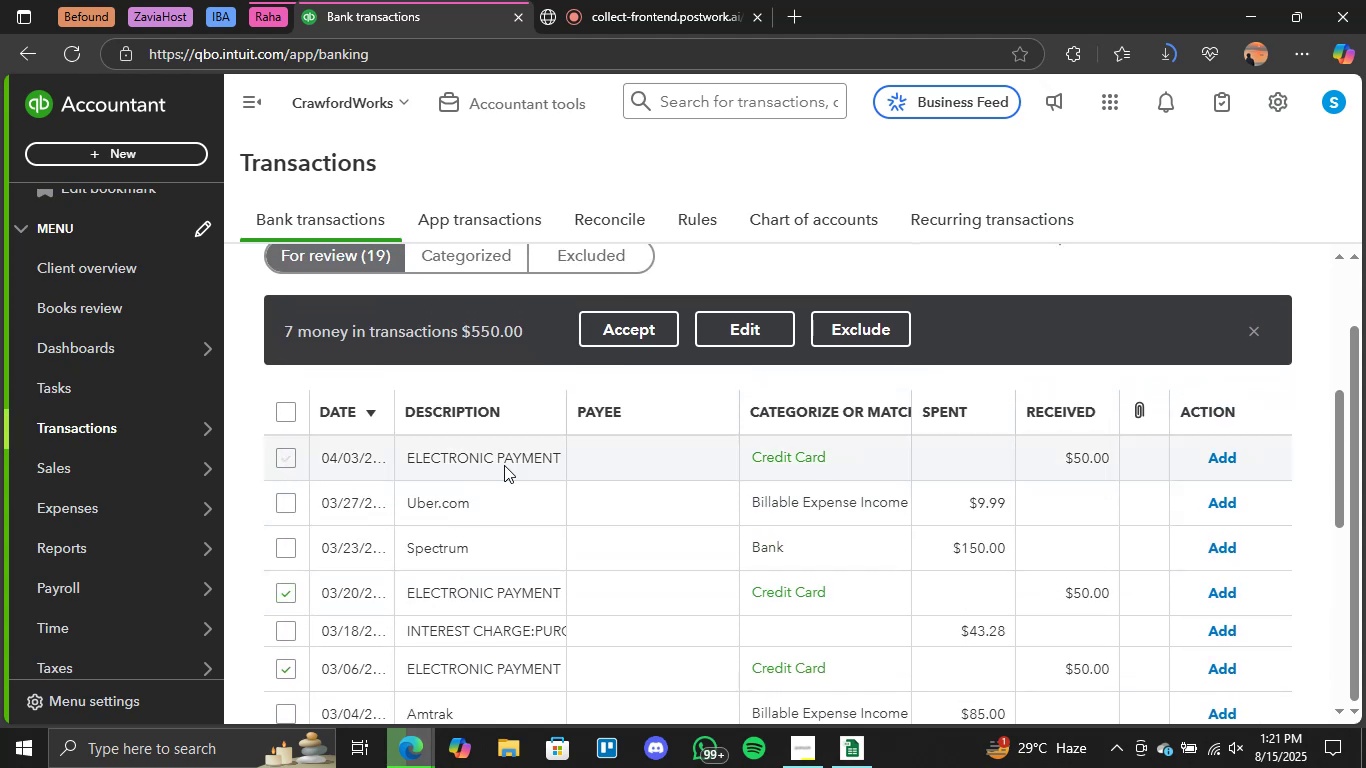 
scroll: coordinate [765, 536], scroll_direction: down, amount: 7.0
 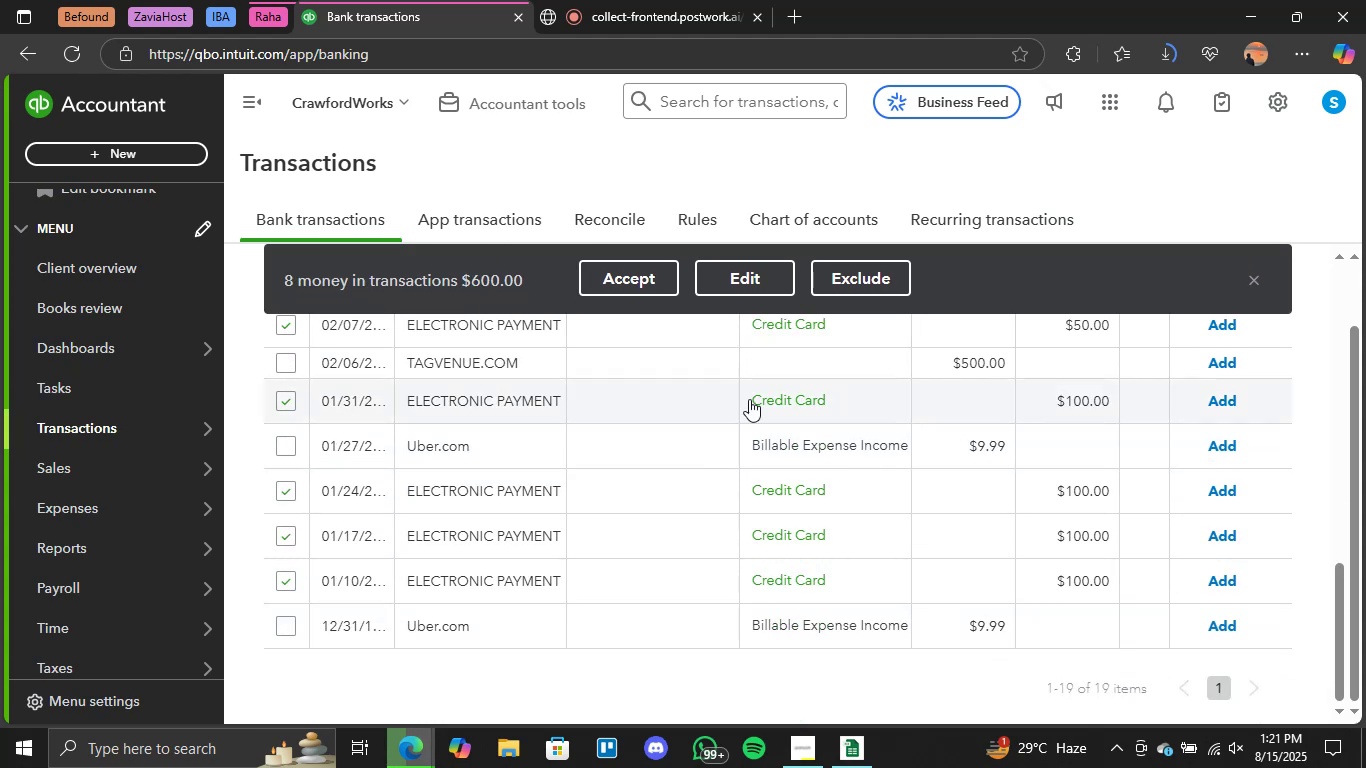 
left_click([623, 274])
 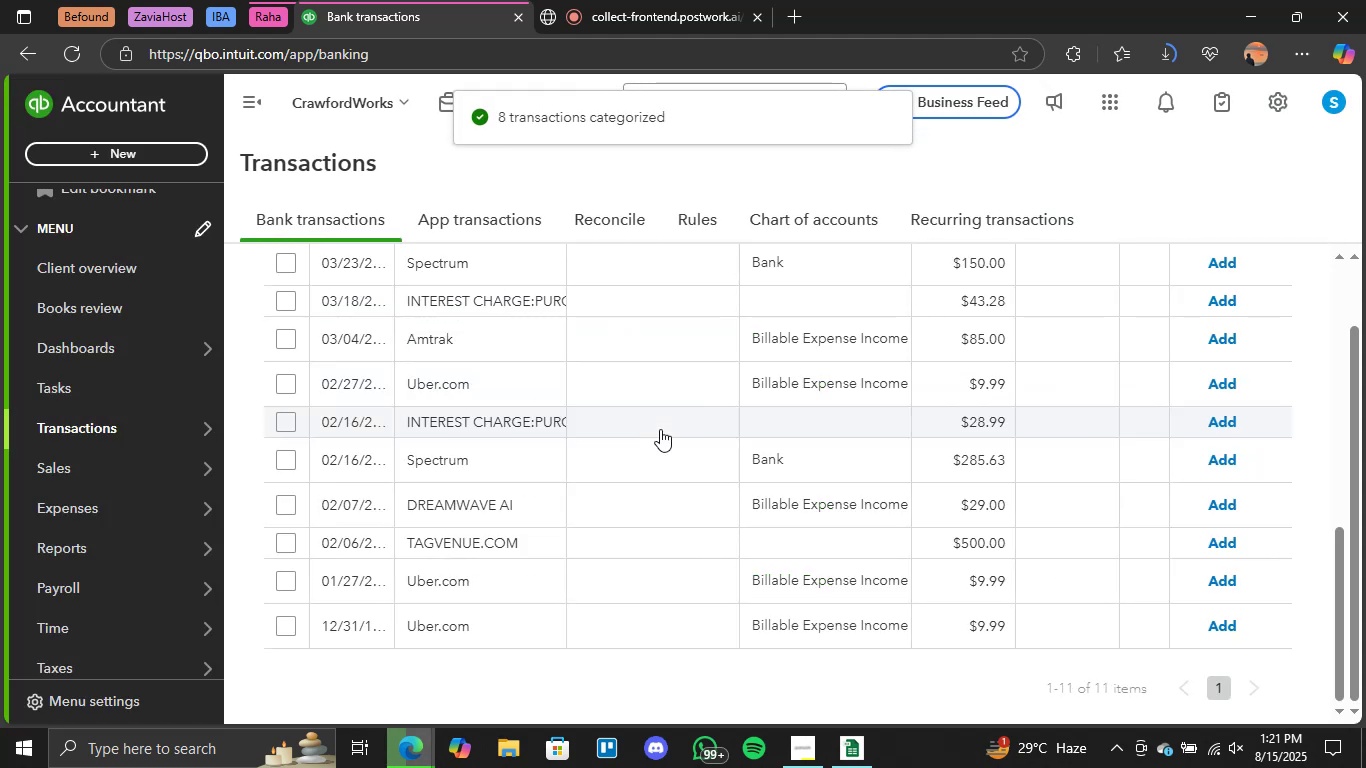 
wait(12.45)
 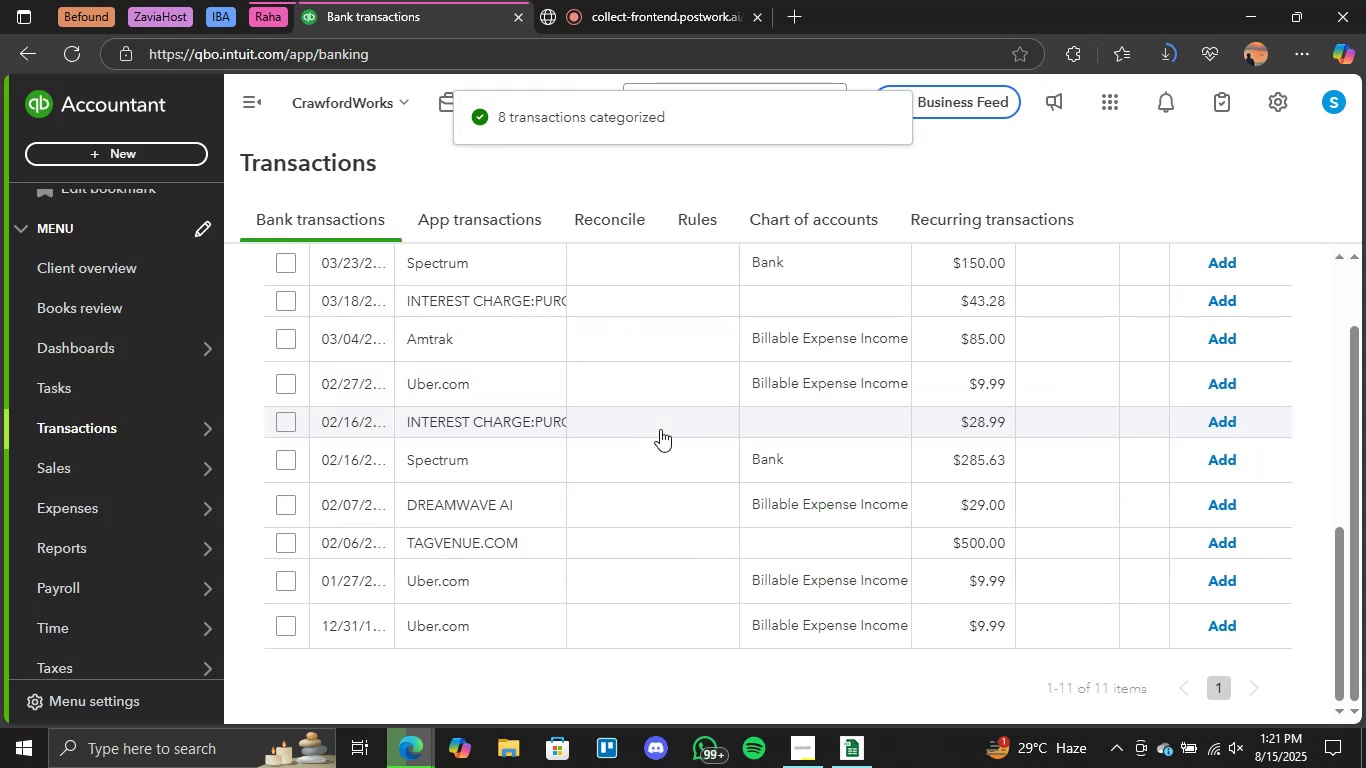 
left_click([487, 582])
 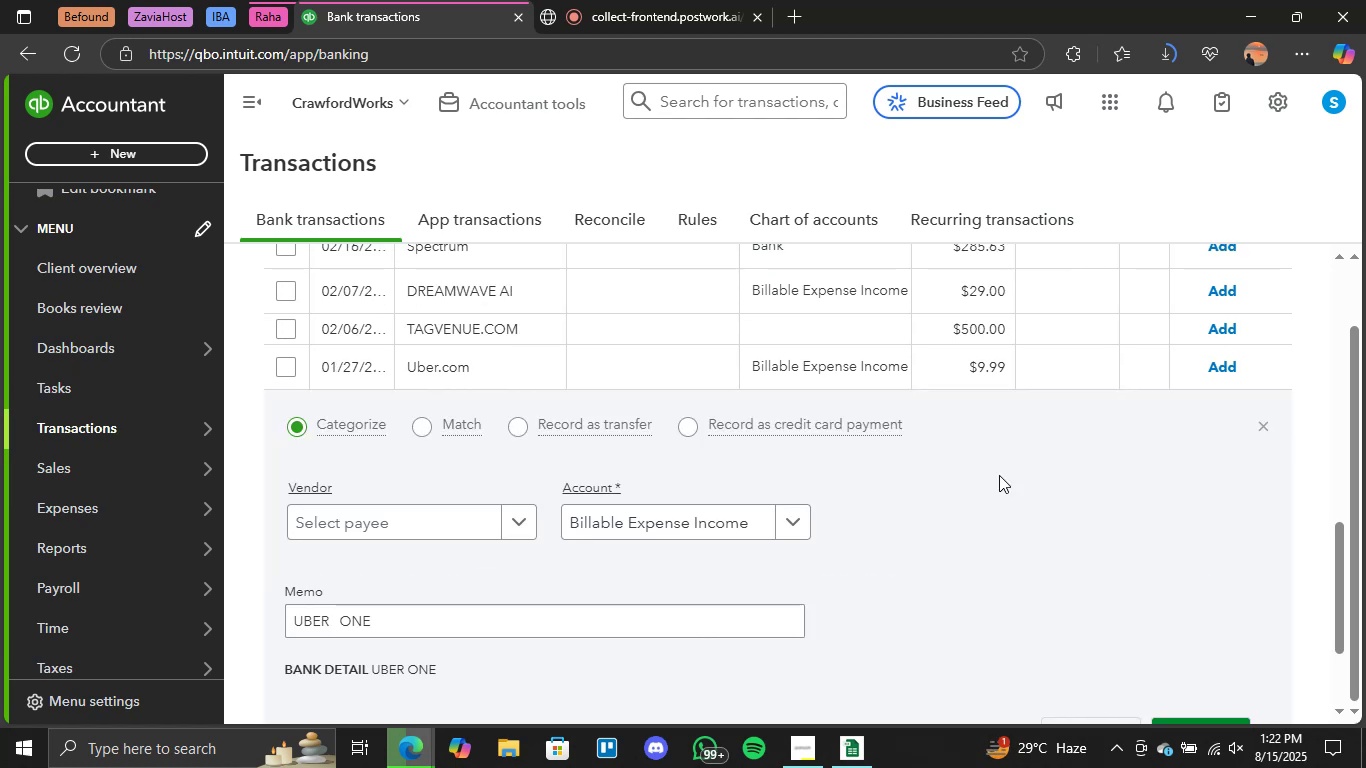 
left_click([796, 532])
 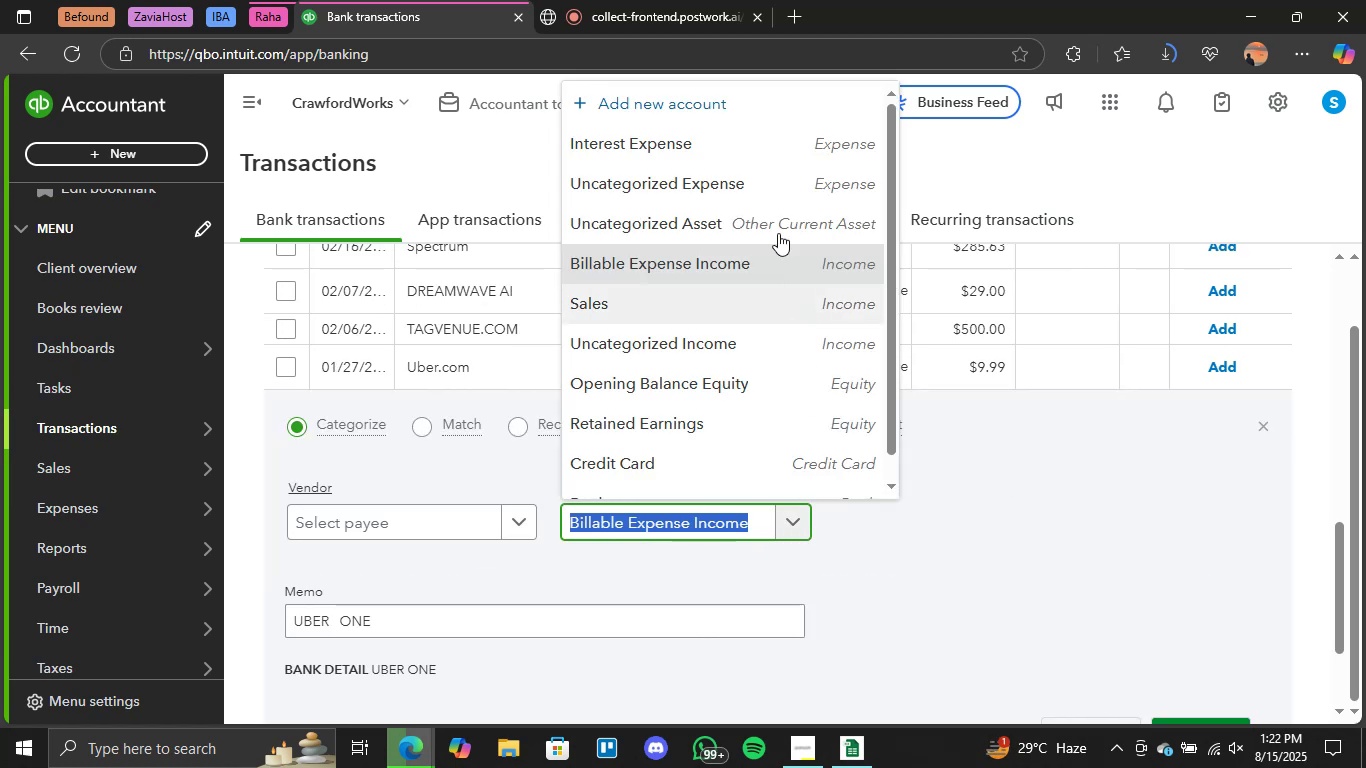 
left_click([702, 110])
 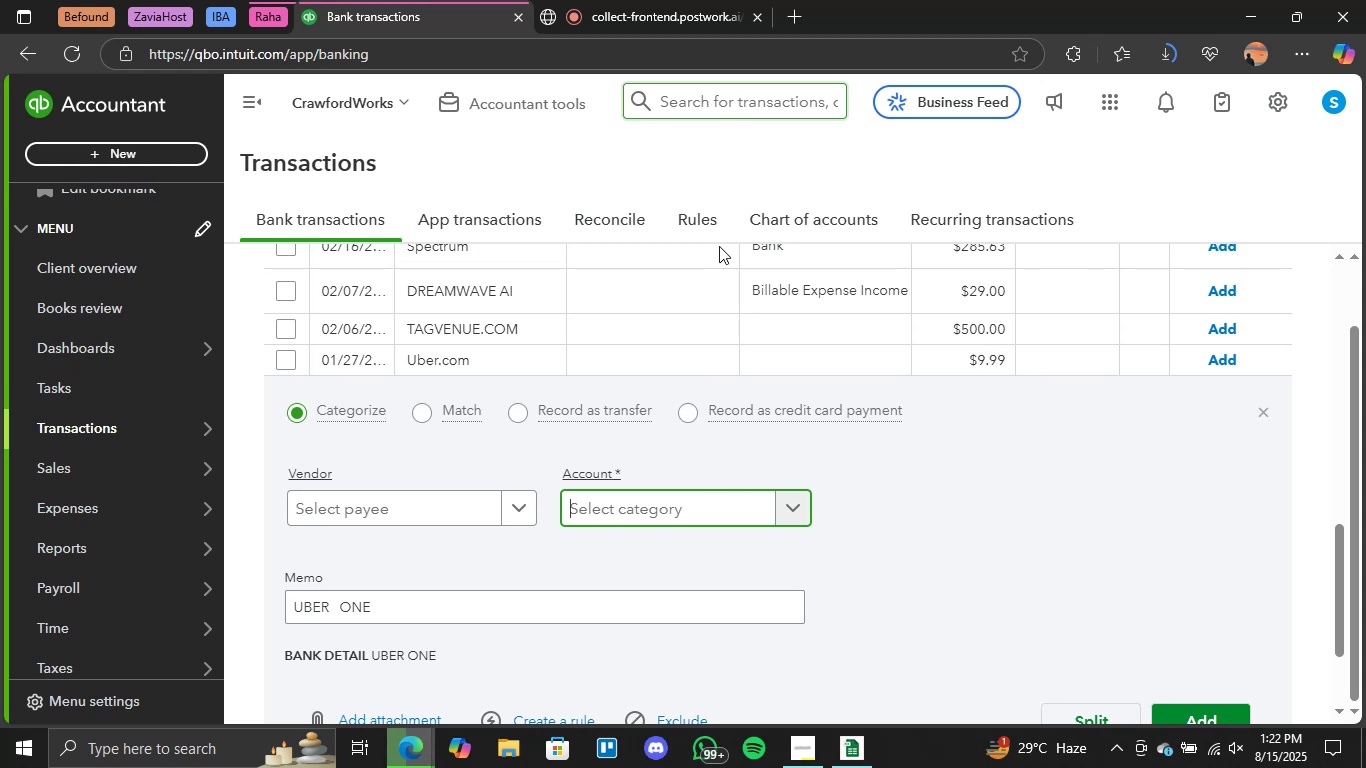 
left_click([842, 746])
 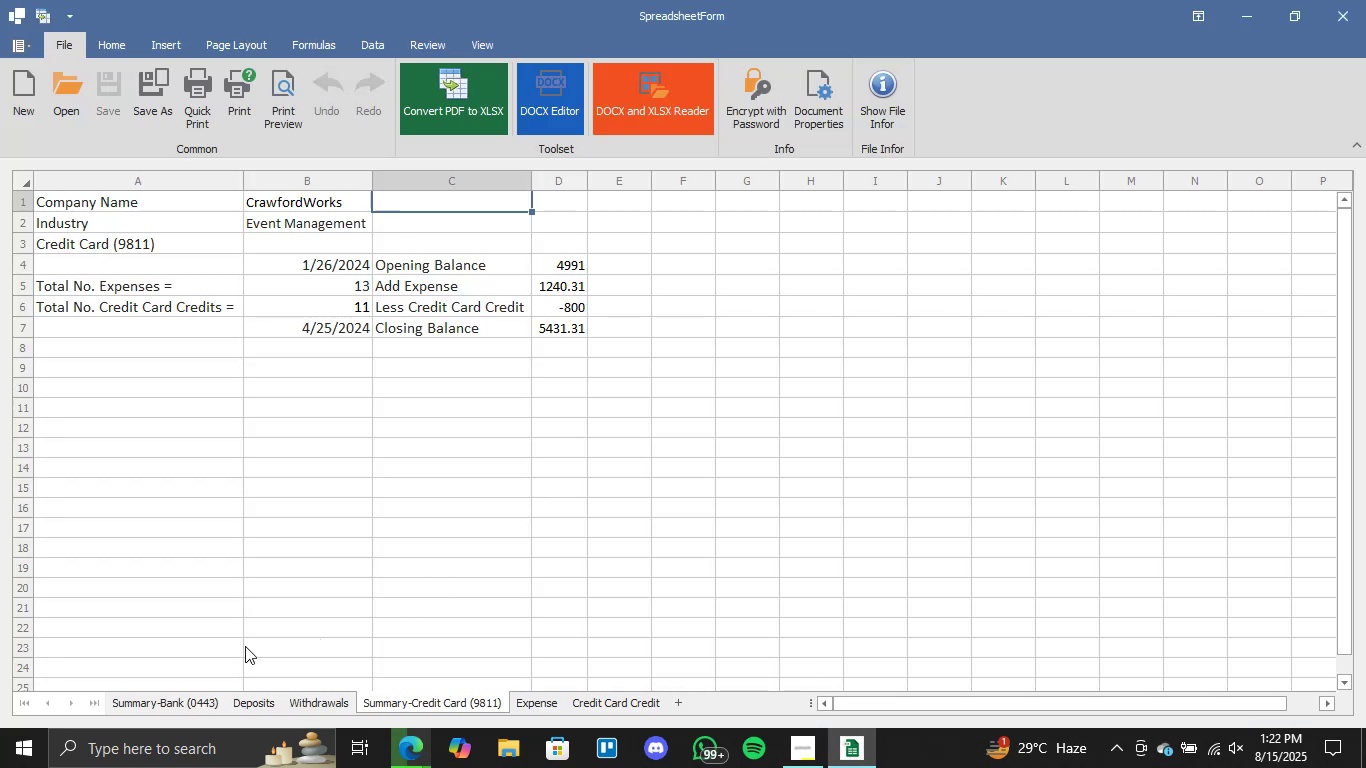 
double_click([178, 694])
 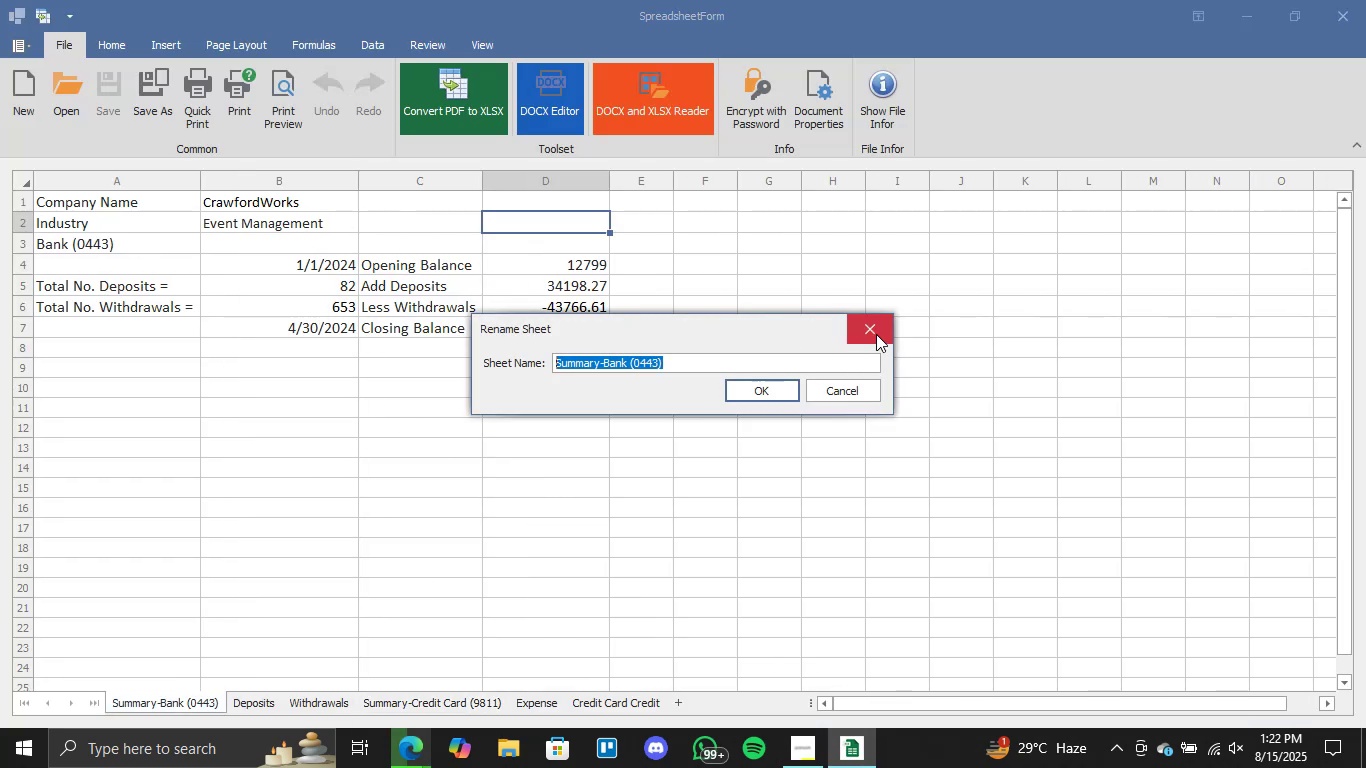 
left_click([876, 334])
 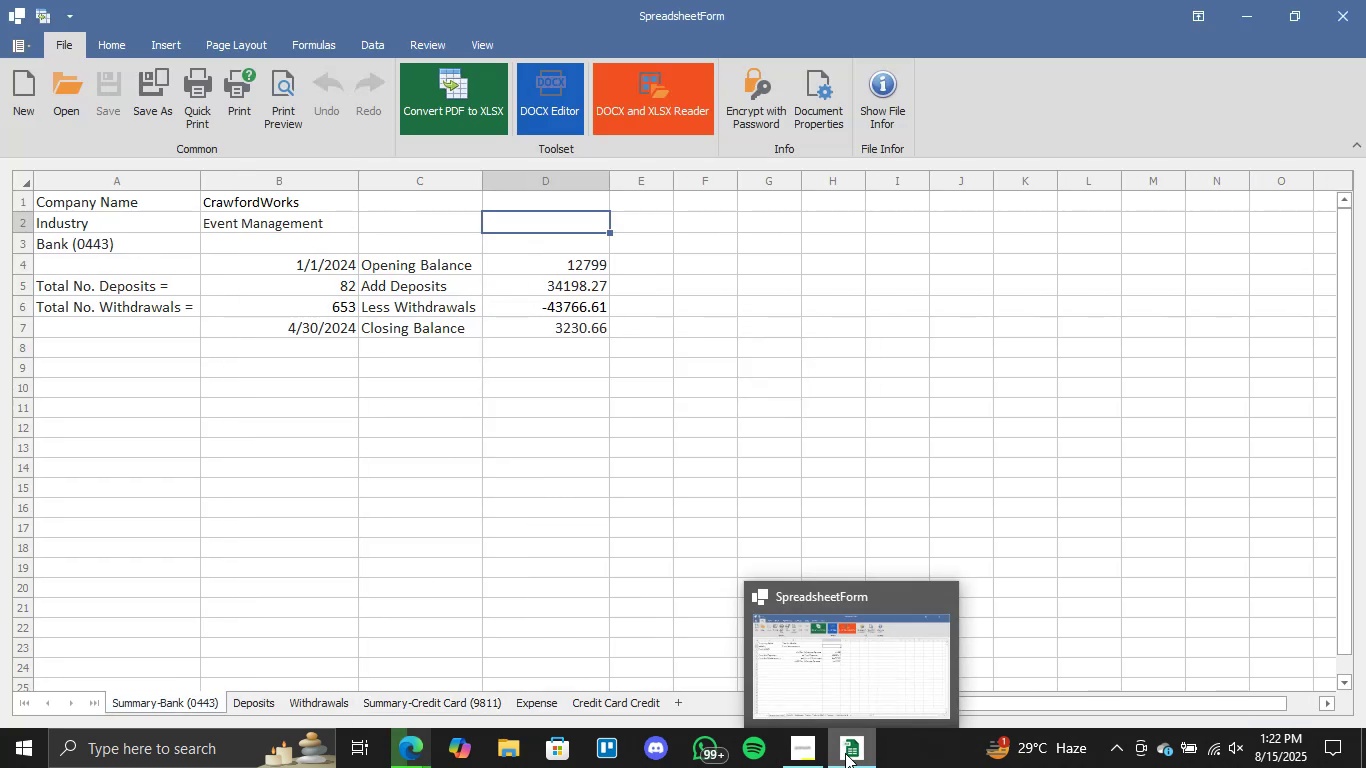 
left_click([942, 600])
 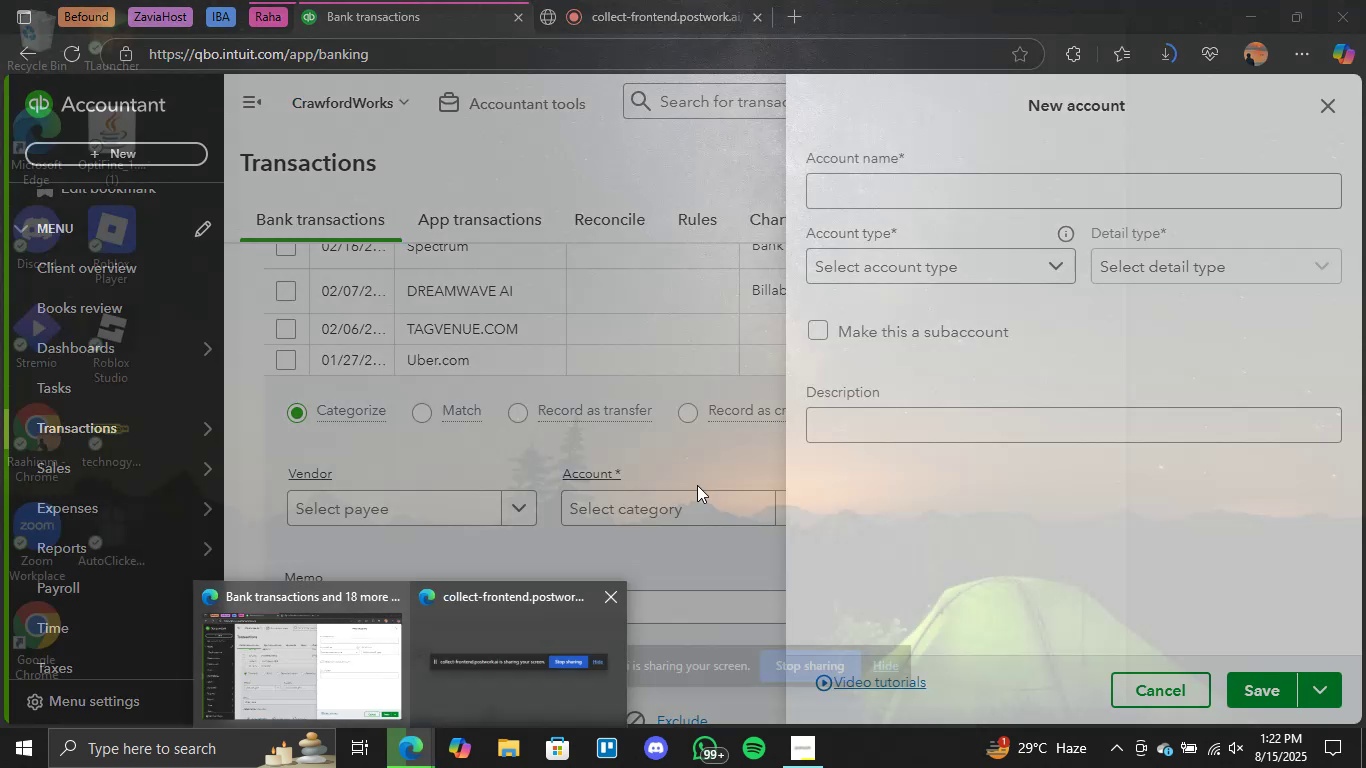 
left_click([682, 451])
 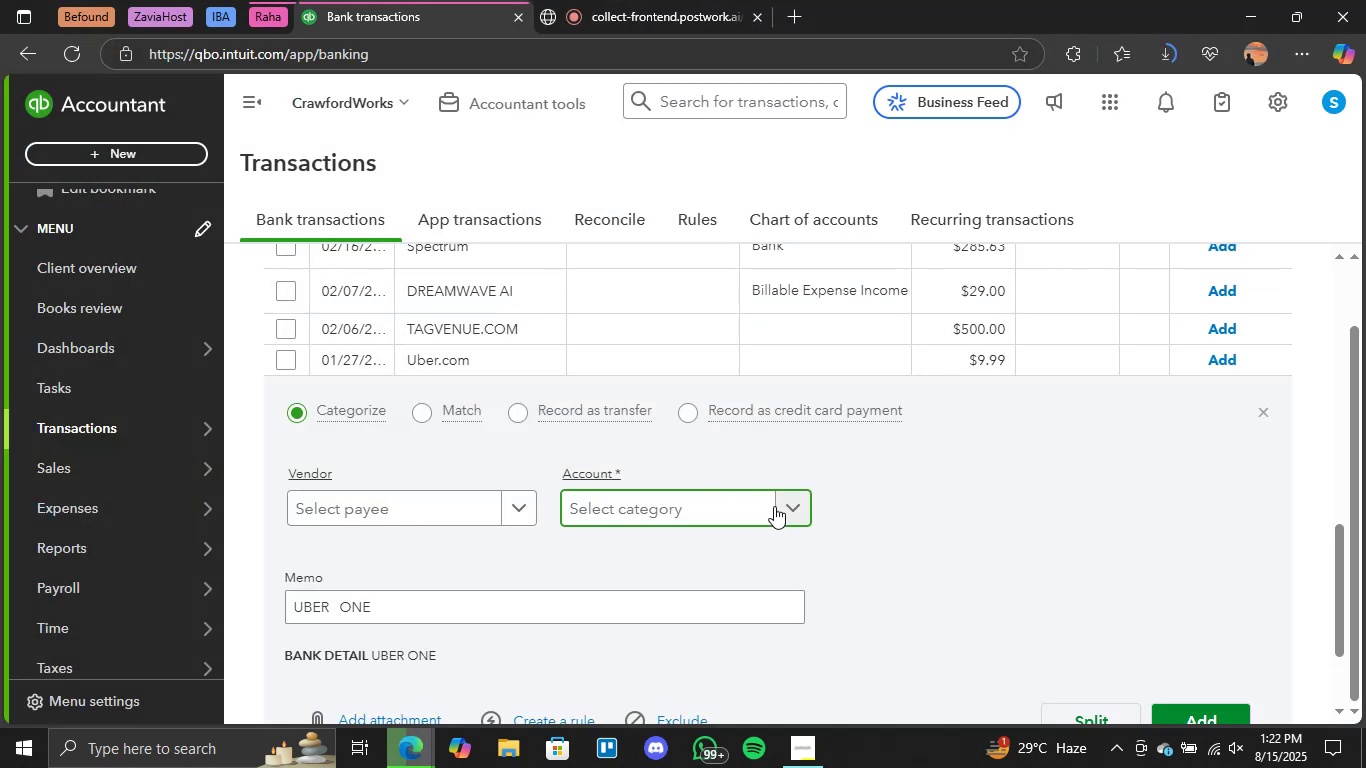 
scroll: coordinate [933, 494], scroll_direction: up, amount: 4.0
 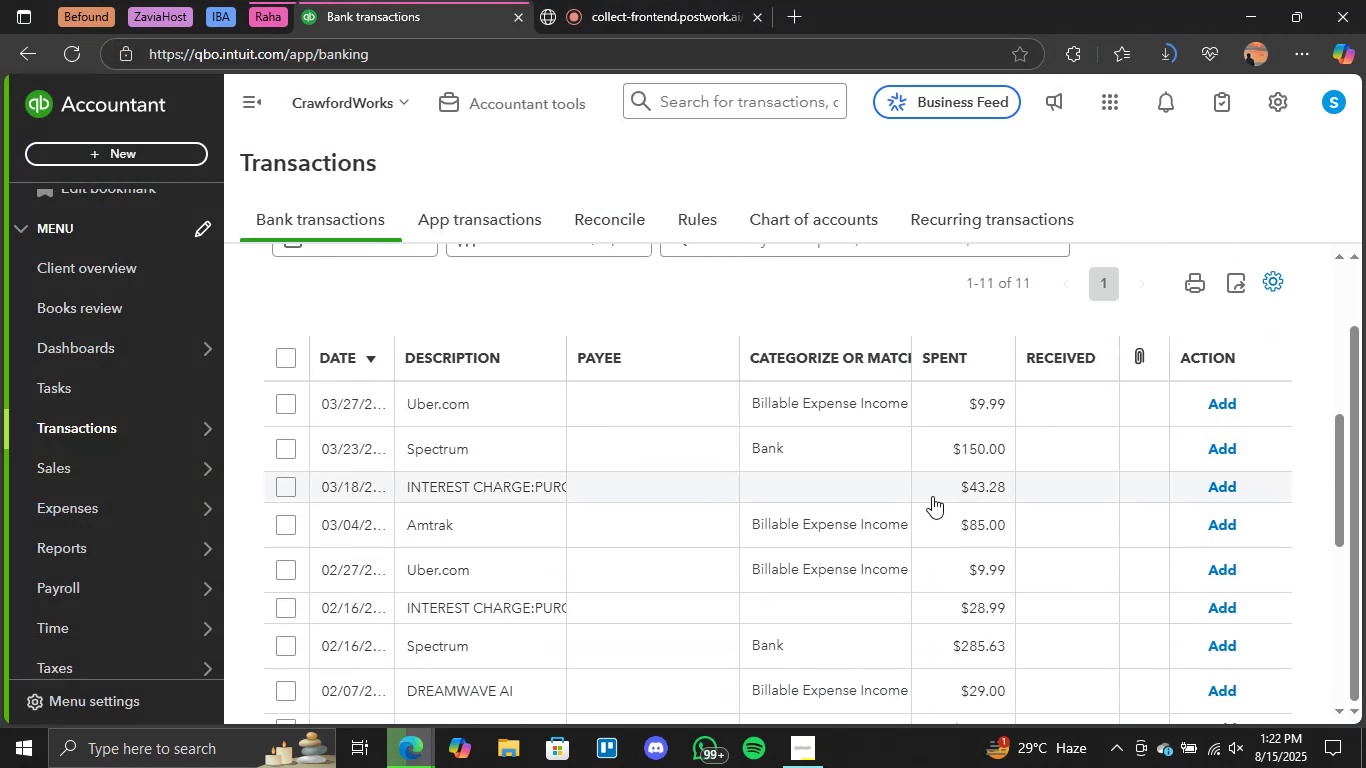 
scroll: coordinate [942, 550], scroll_direction: down, amount: 5.0
 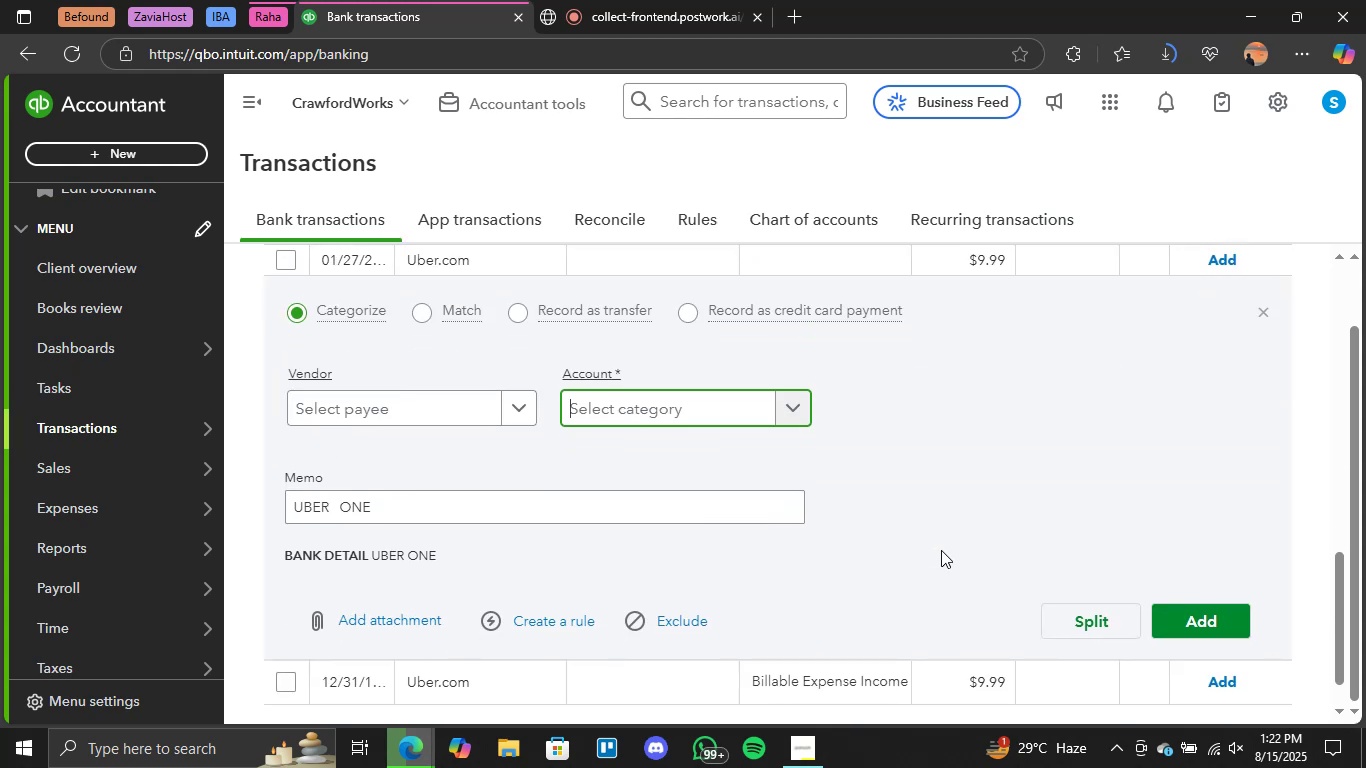 
scroll: coordinate [824, 507], scroll_direction: none, amount: 0.0
 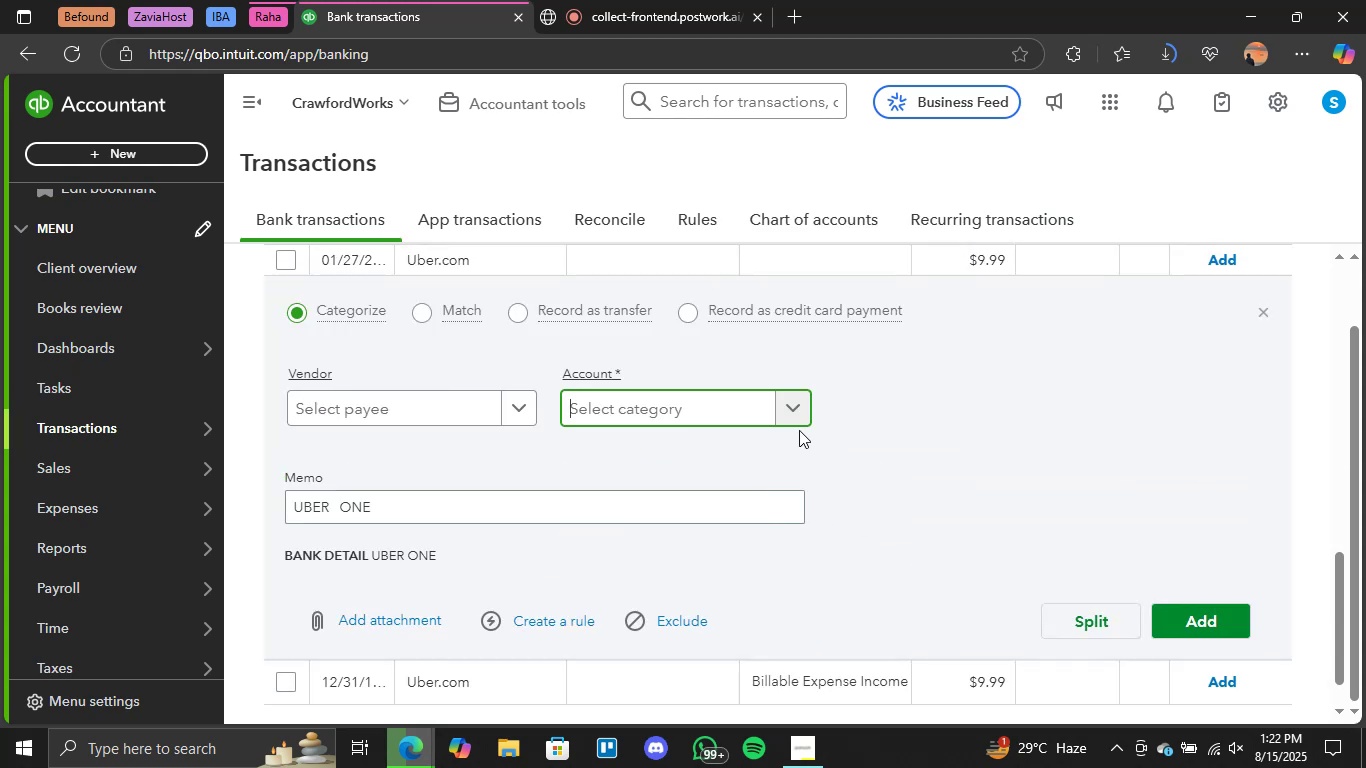 
left_click([797, 411])
 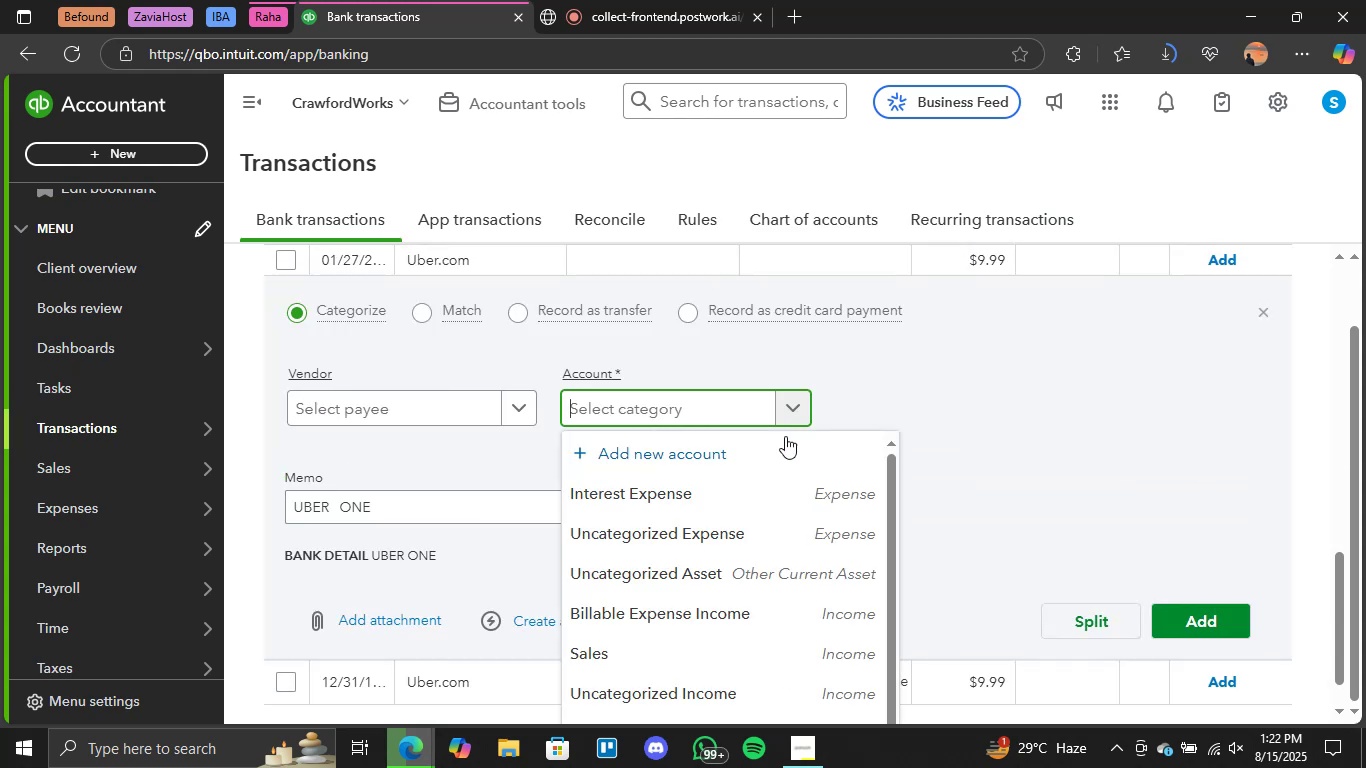 
left_click([771, 445])
 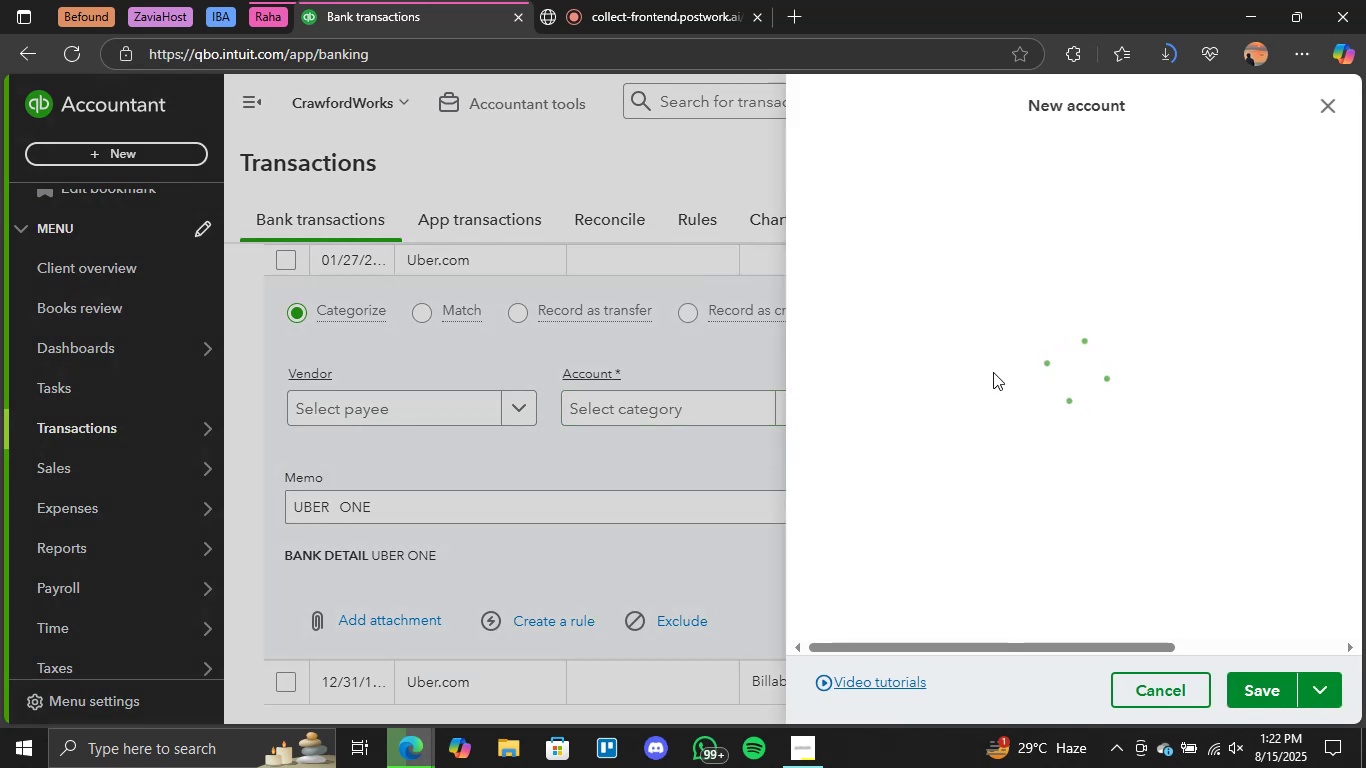 
wait(5.97)
 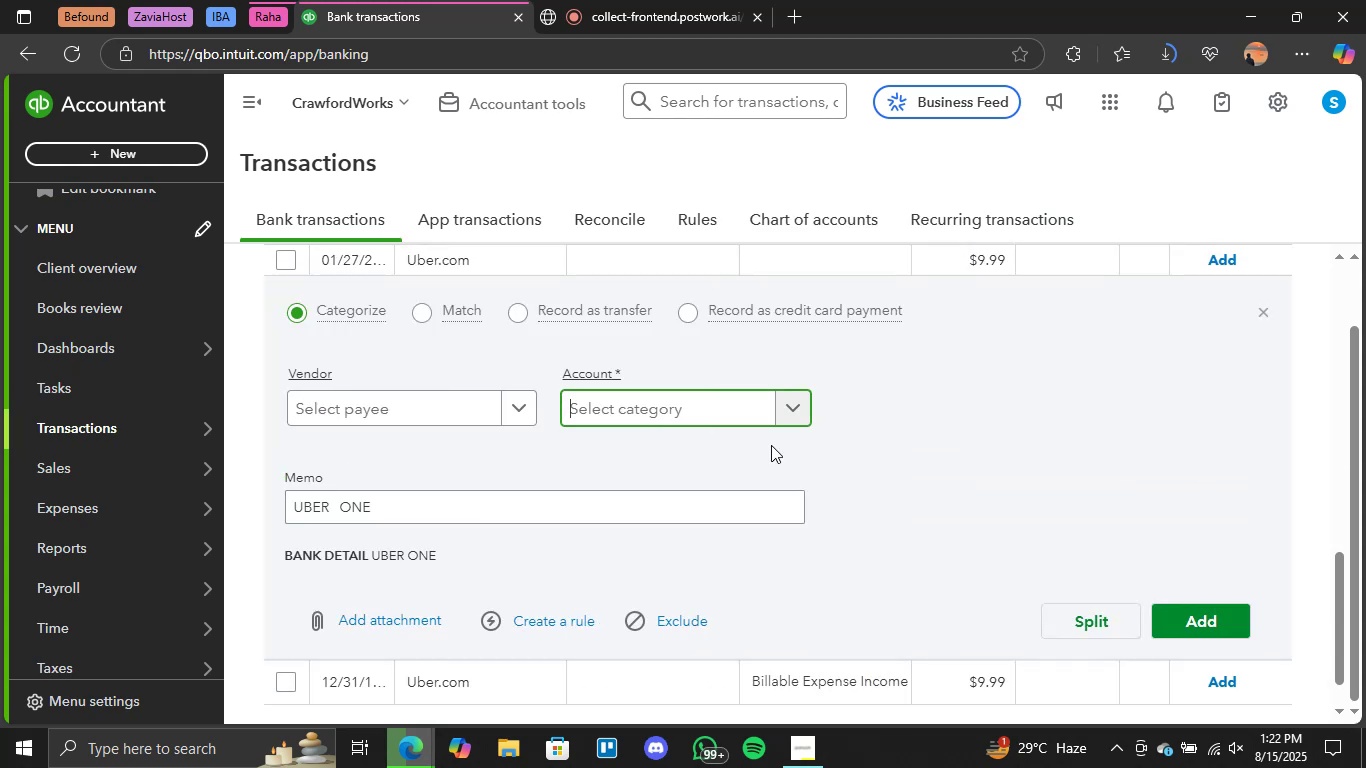 
left_click([971, 194])
 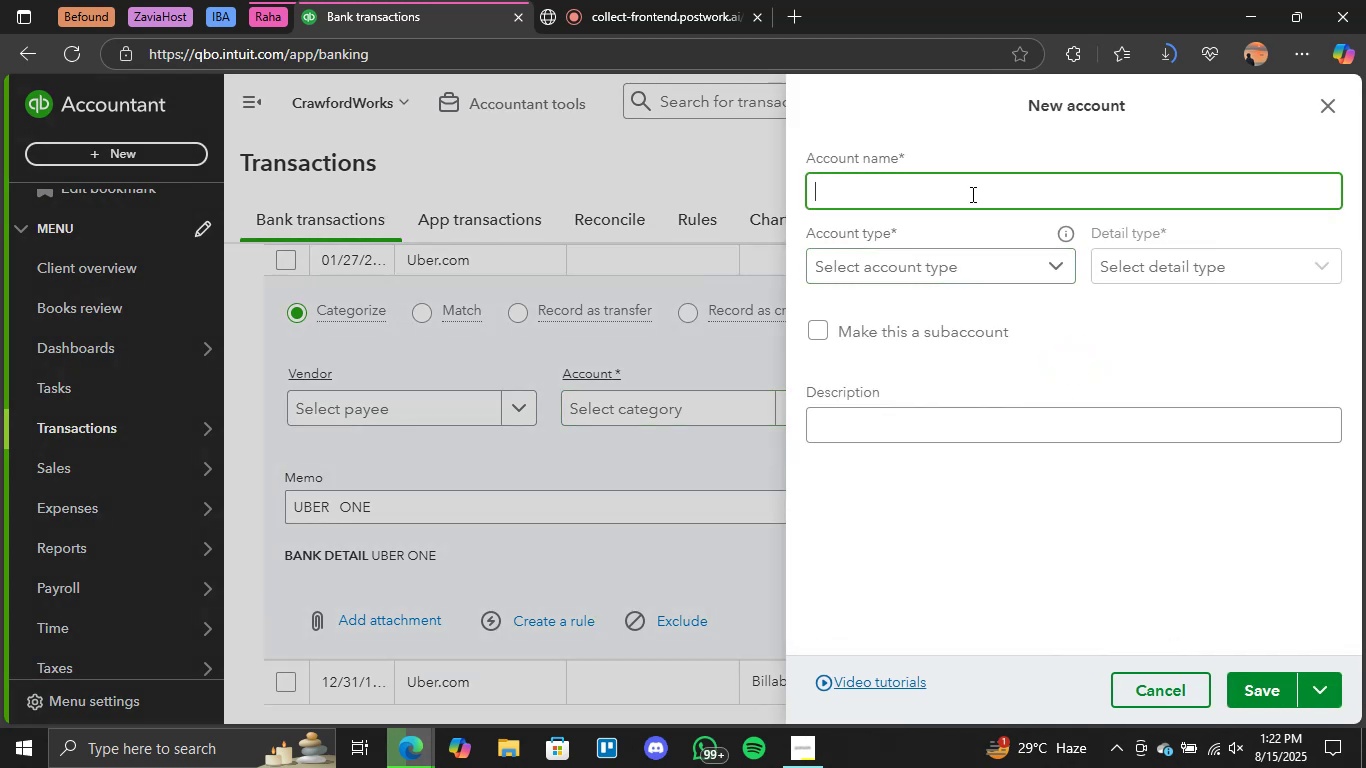 
type(trave)
key(Backspace)
key(Backspace)
key(Backspace)
key(Backspace)
key(Backspace)
key(Backspace)
type(Travel Expenses)
 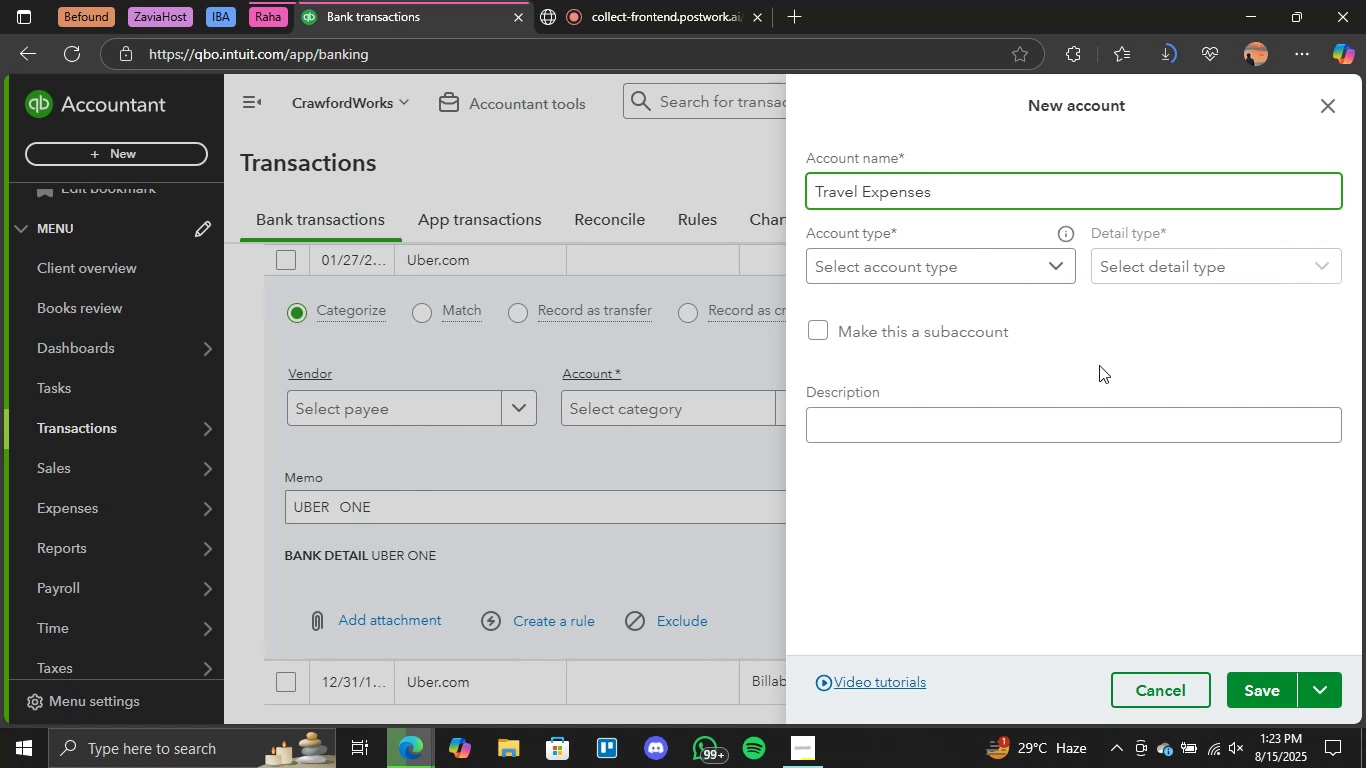 
left_click([1051, 262])
 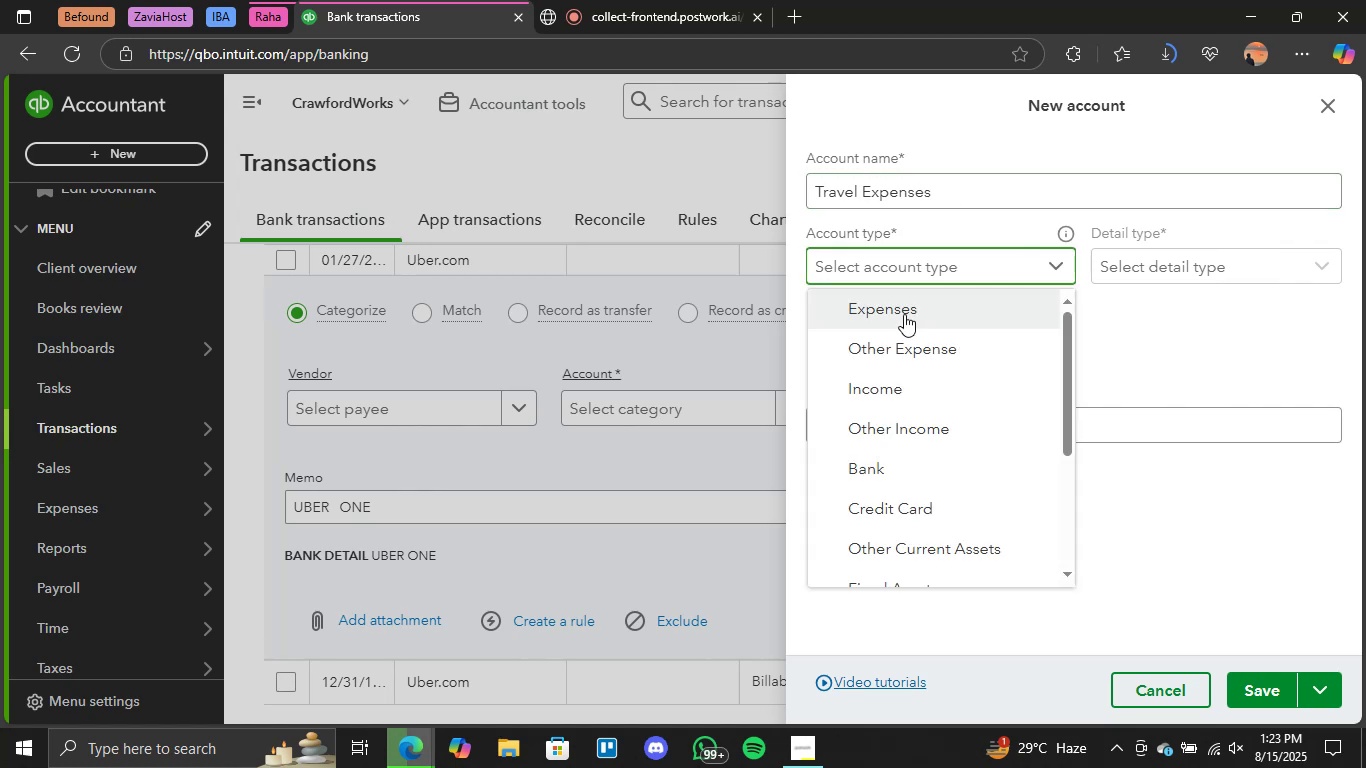 
left_click([849, 315])
 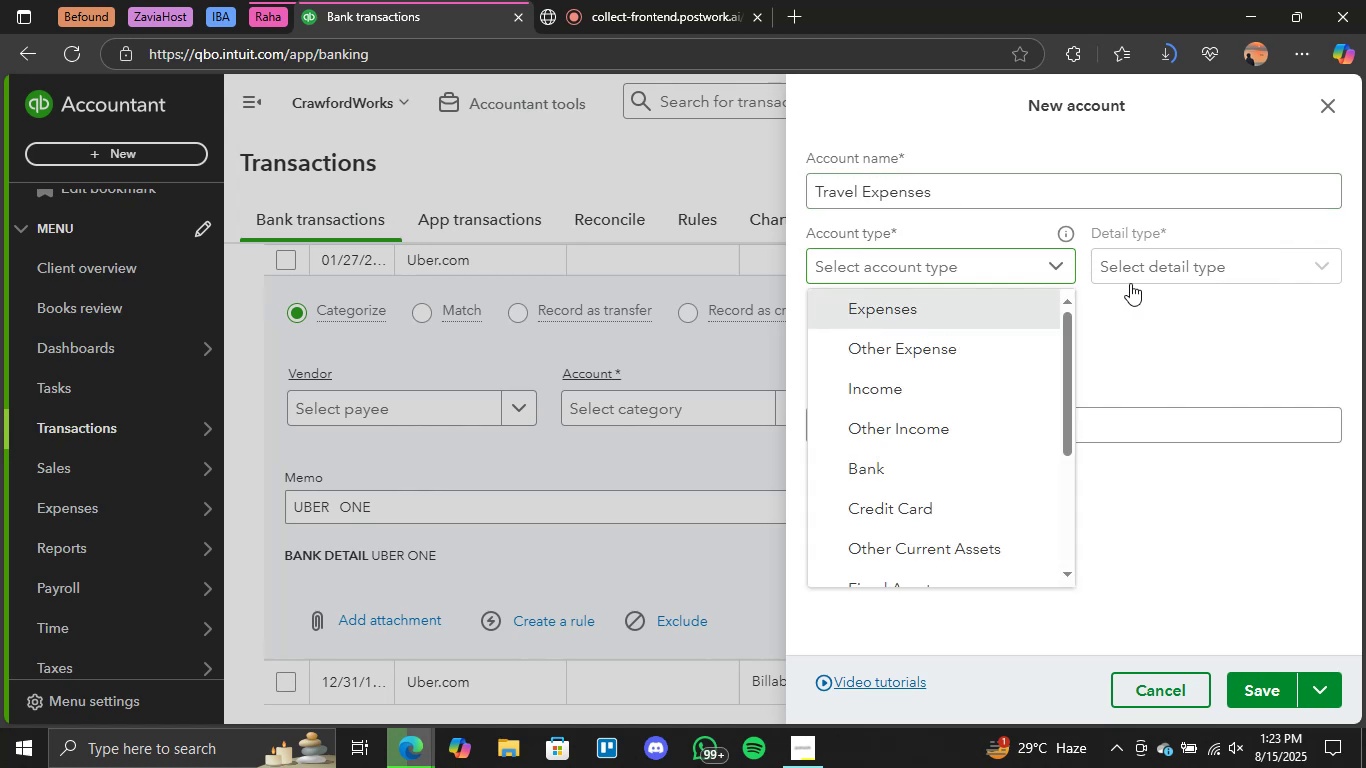 
left_click([1268, 267])
 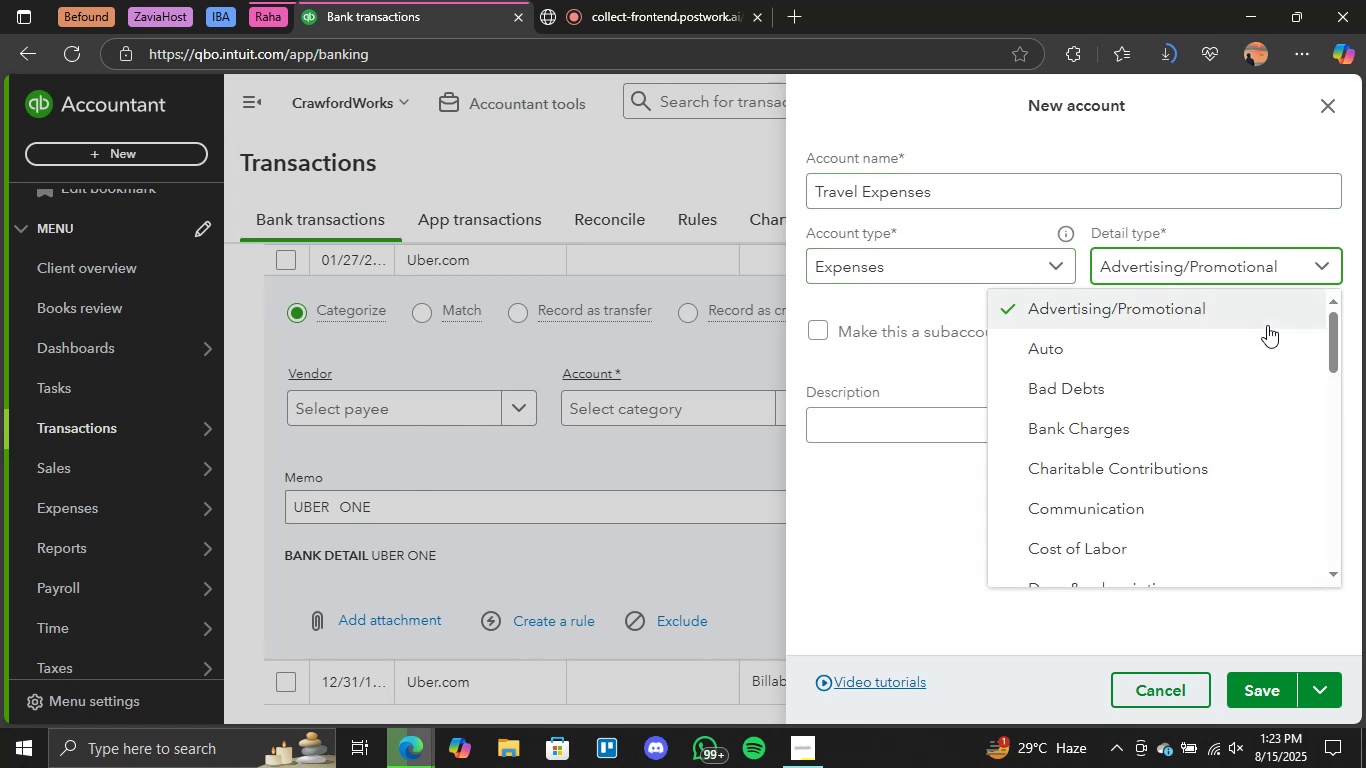 
scroll: coordinate [1130, 463], scroll_direction: down, amount: 11.0
 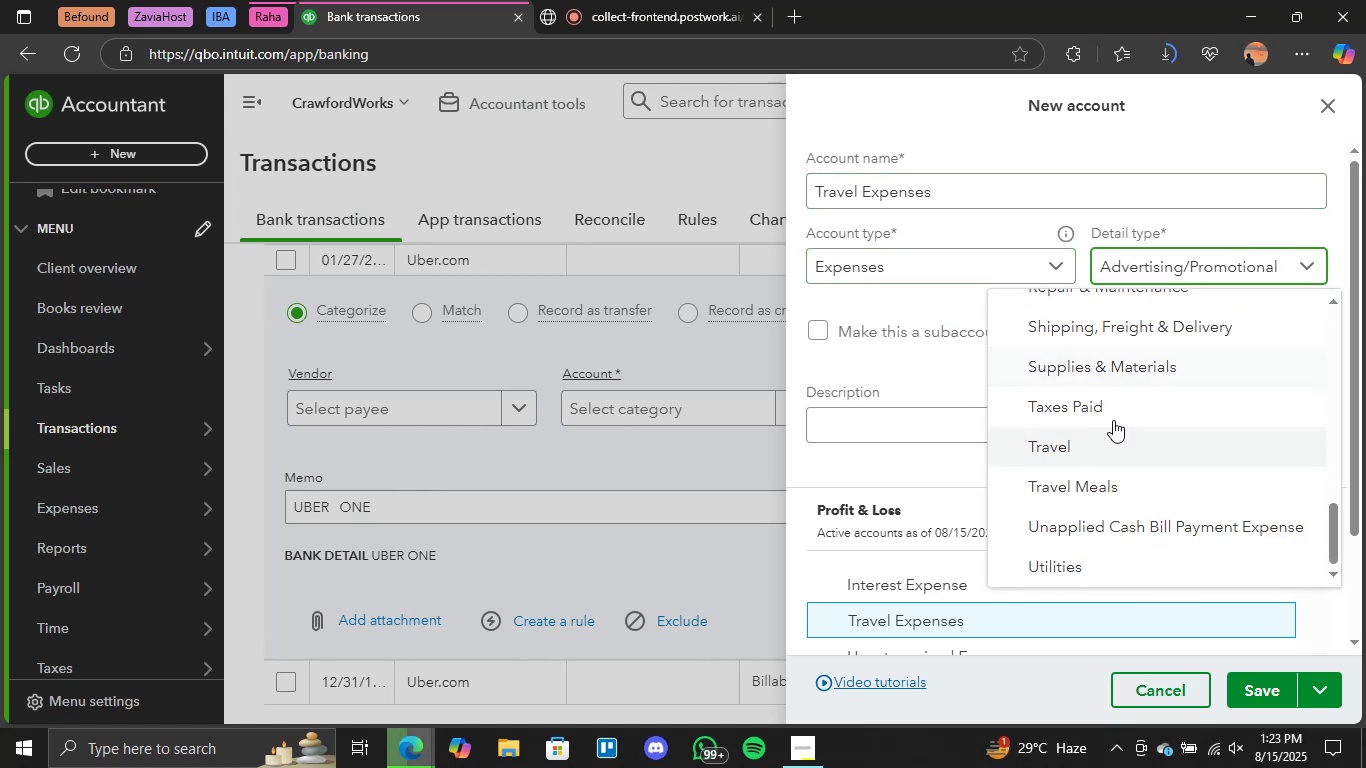 
left_click([1071, 442])
 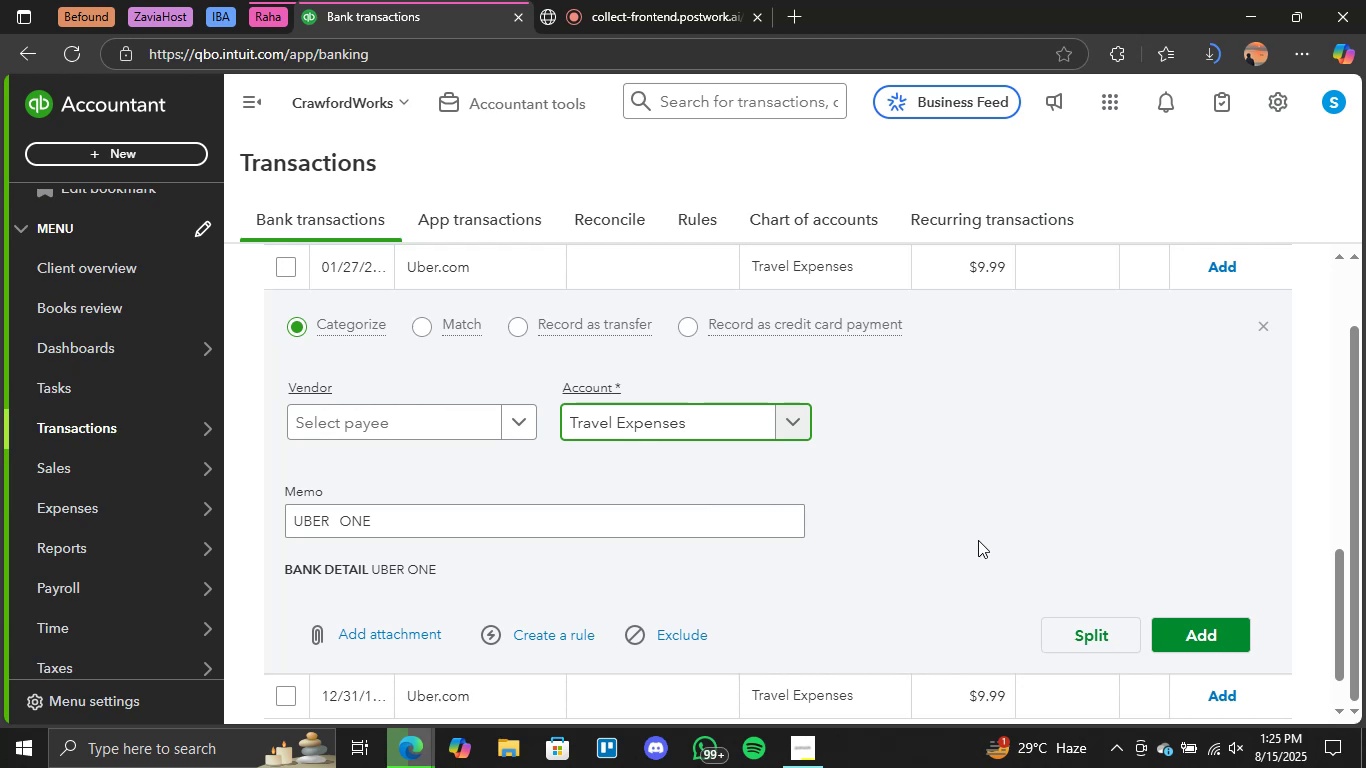 
wait(122.59)
 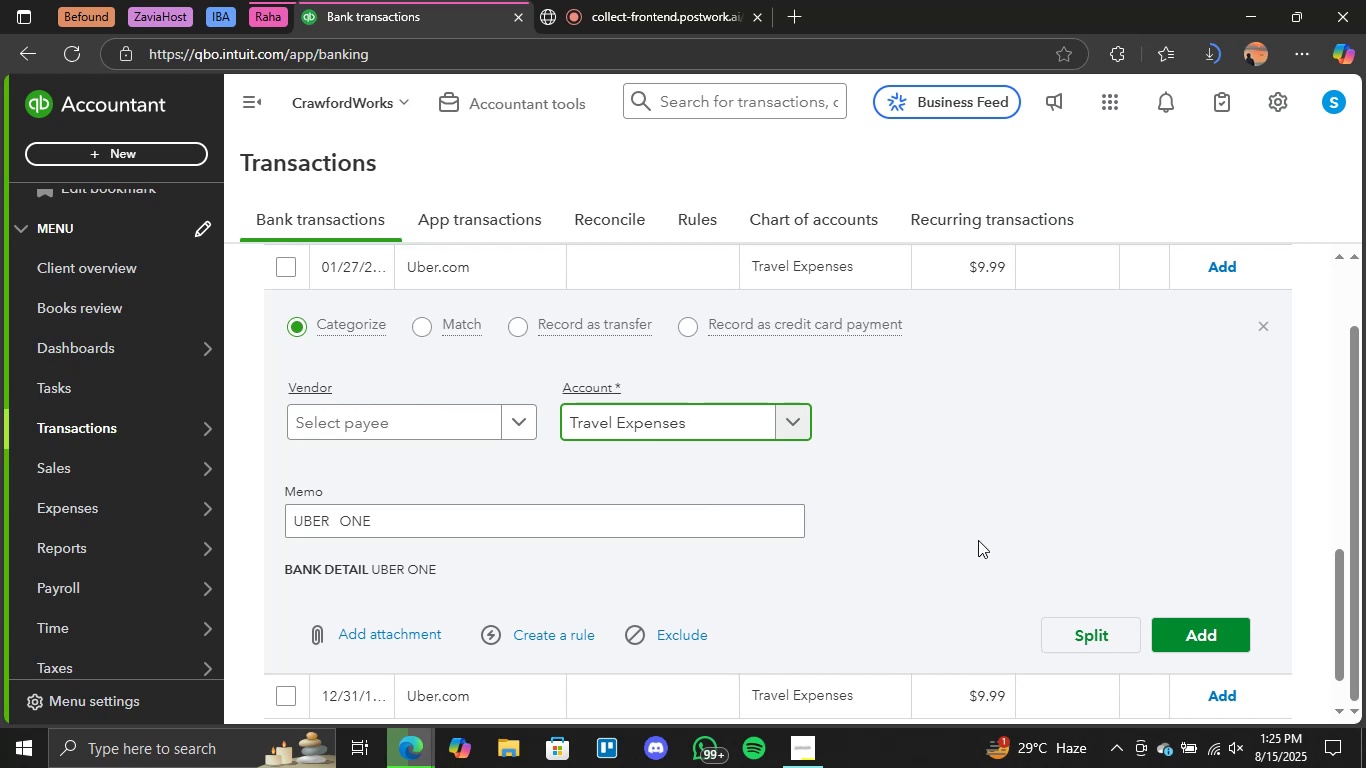 
scroll: coordinate [521, 450], scroll_direction: up, amount: 1.0
 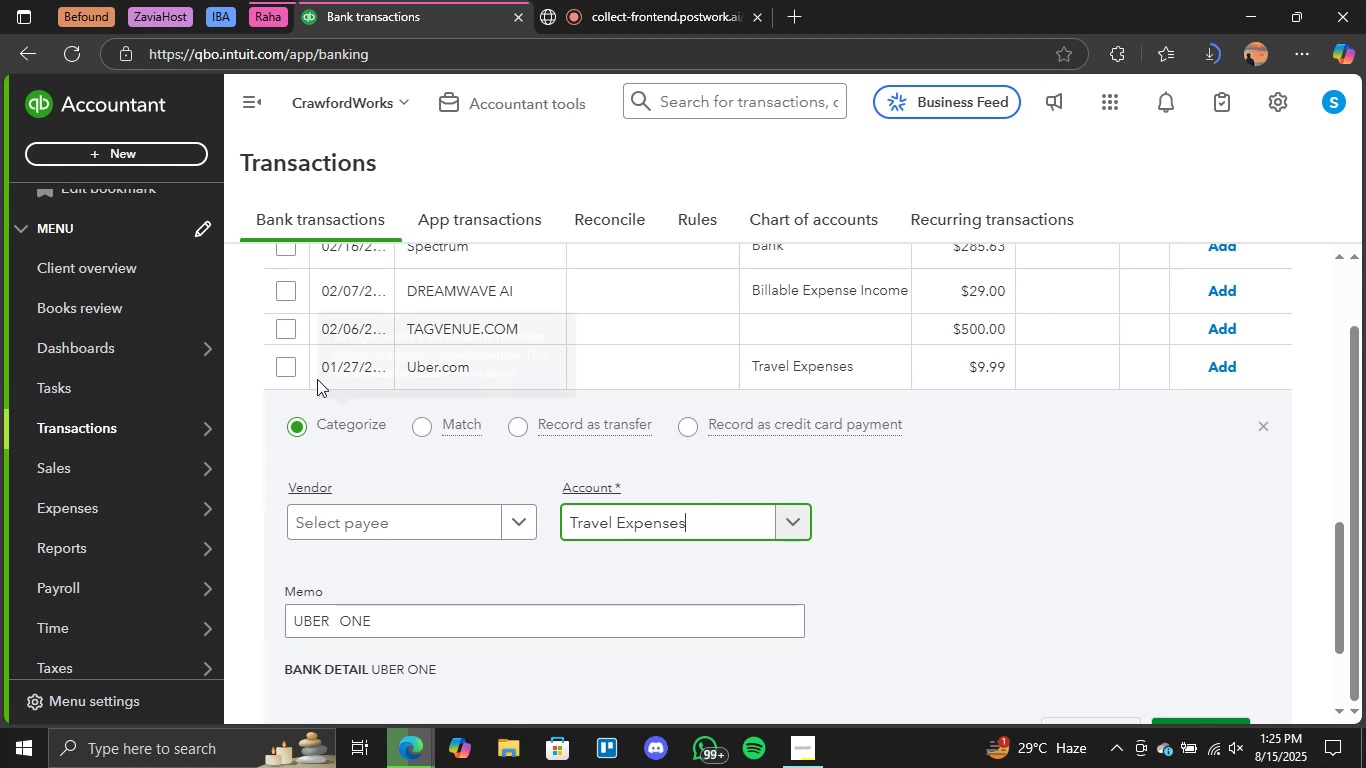 
left_click([286, 361])
 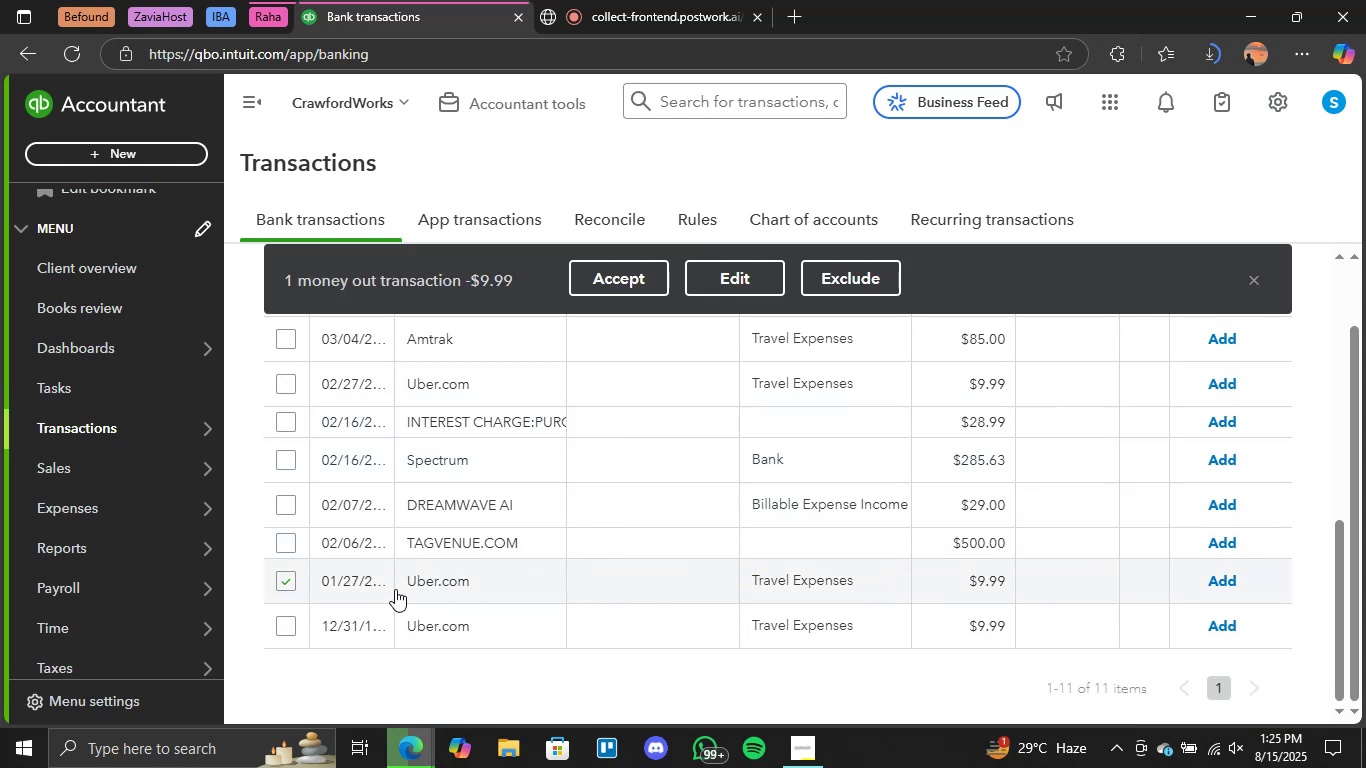 
left_click([276, 622])
 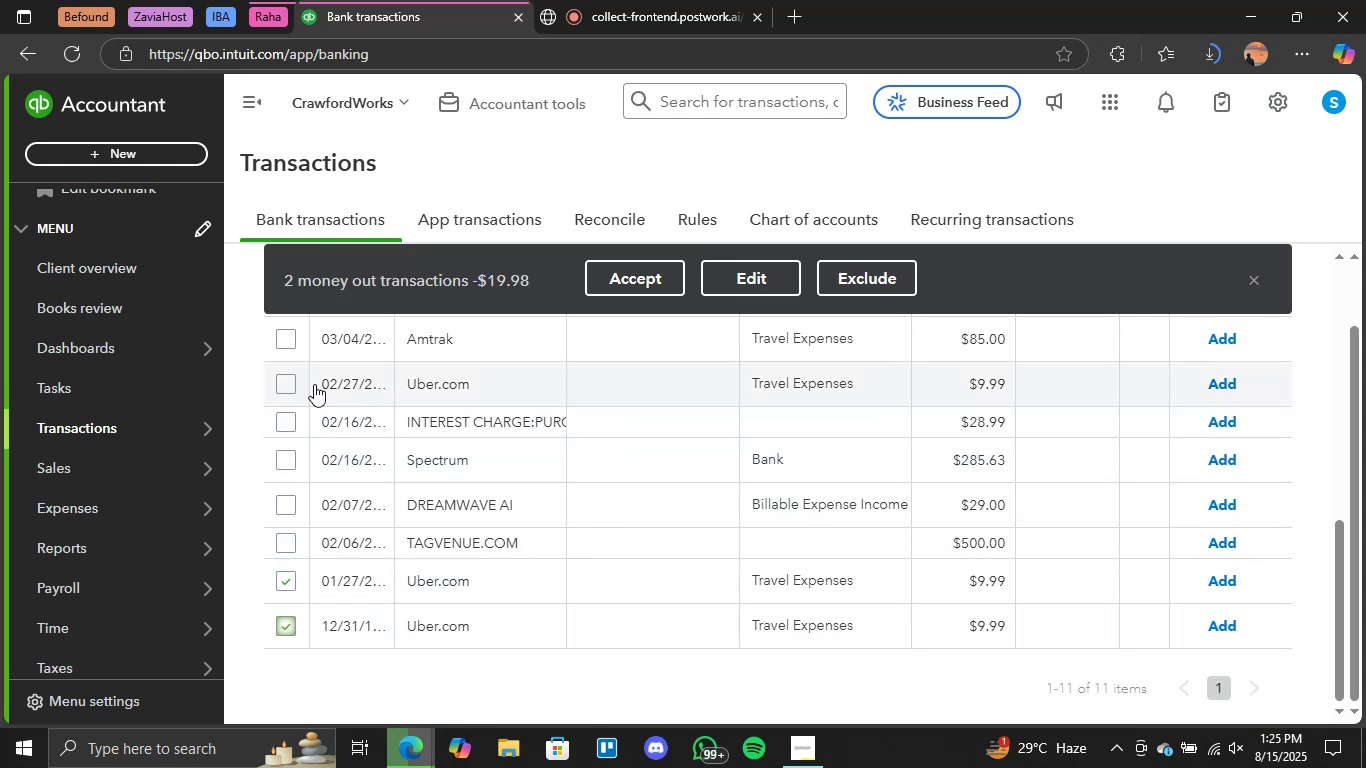 
left_click([278, 388])
 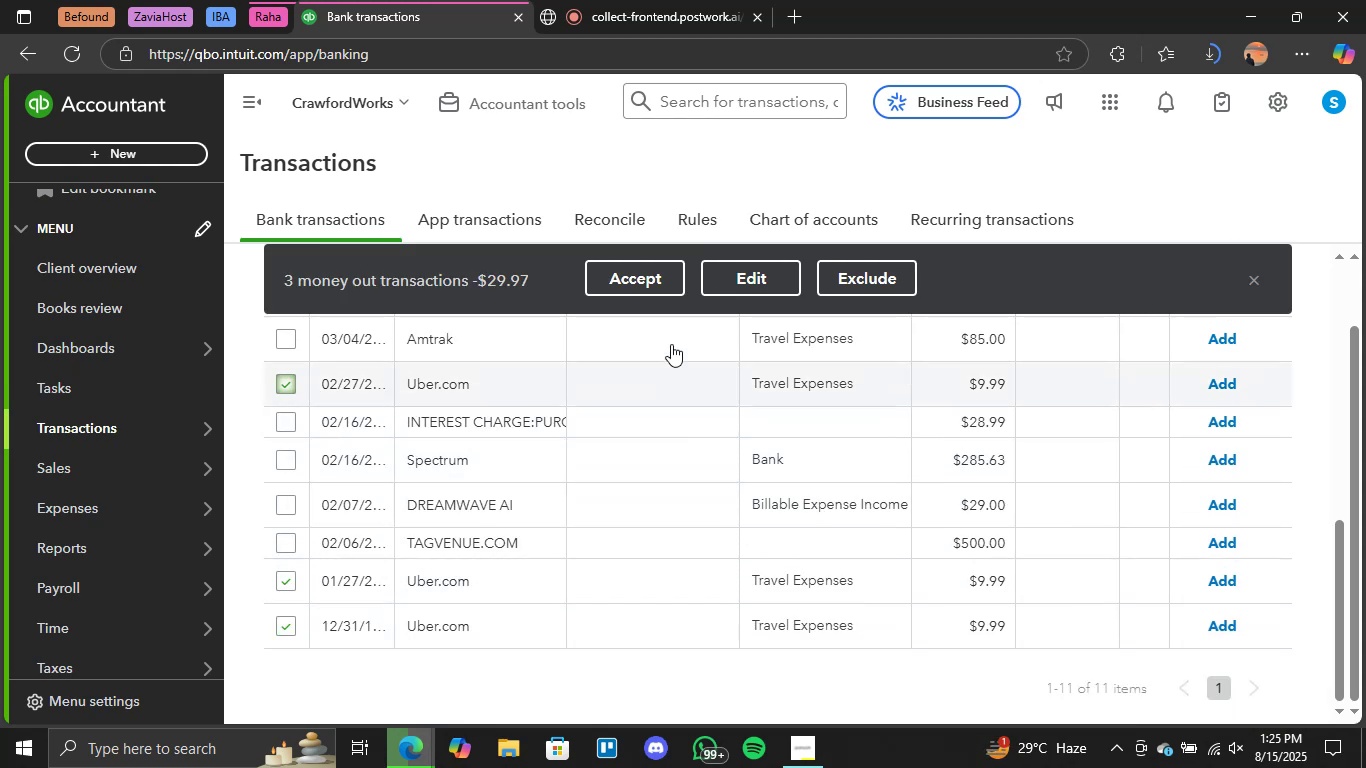 
left_click([642, 290])
 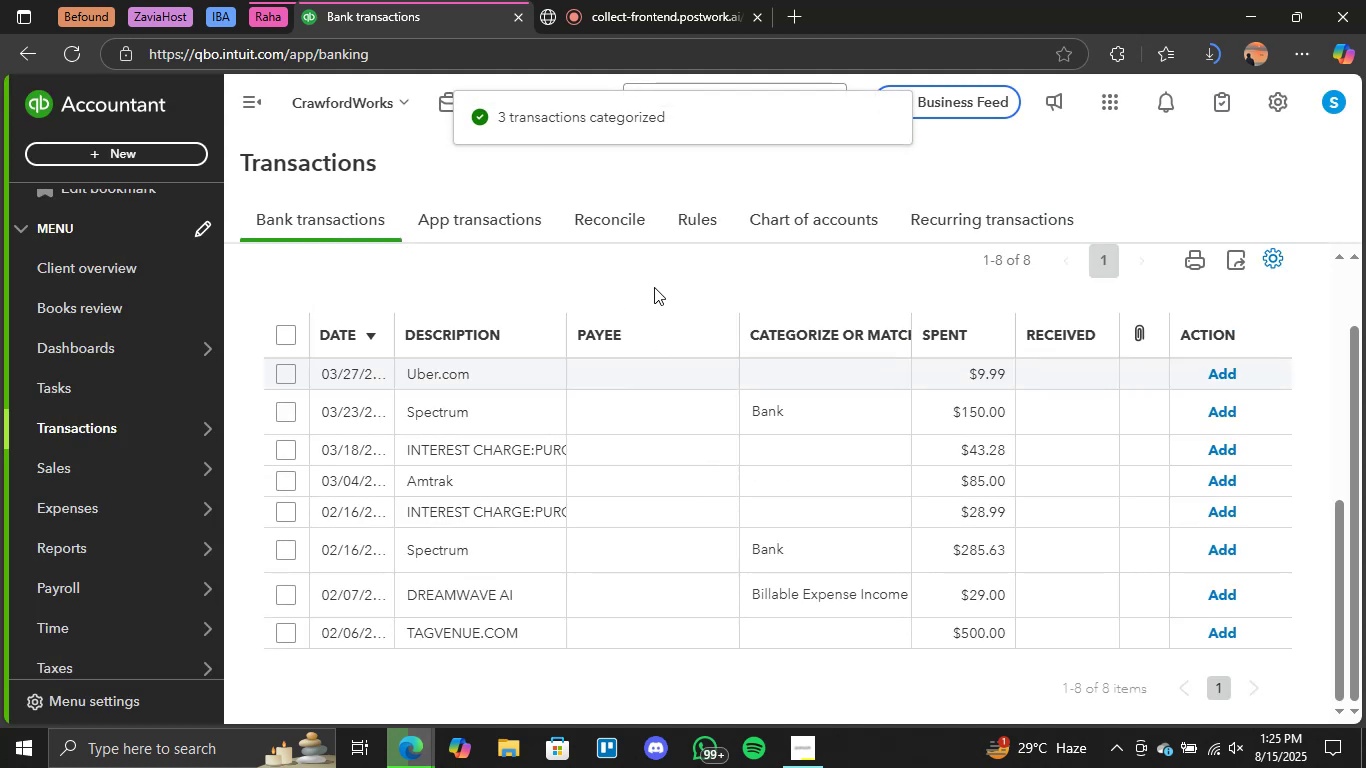 
wait(7.52)
 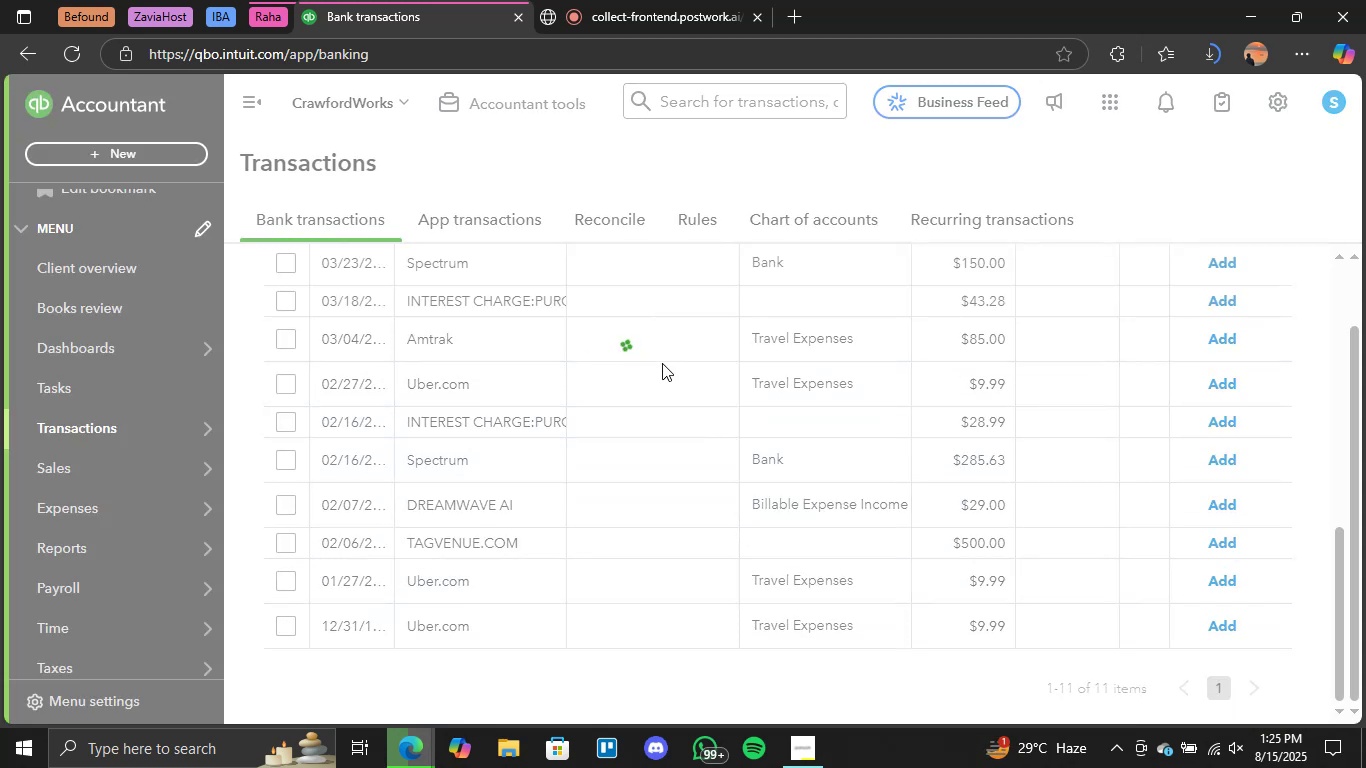 
left_click([776, 370])
 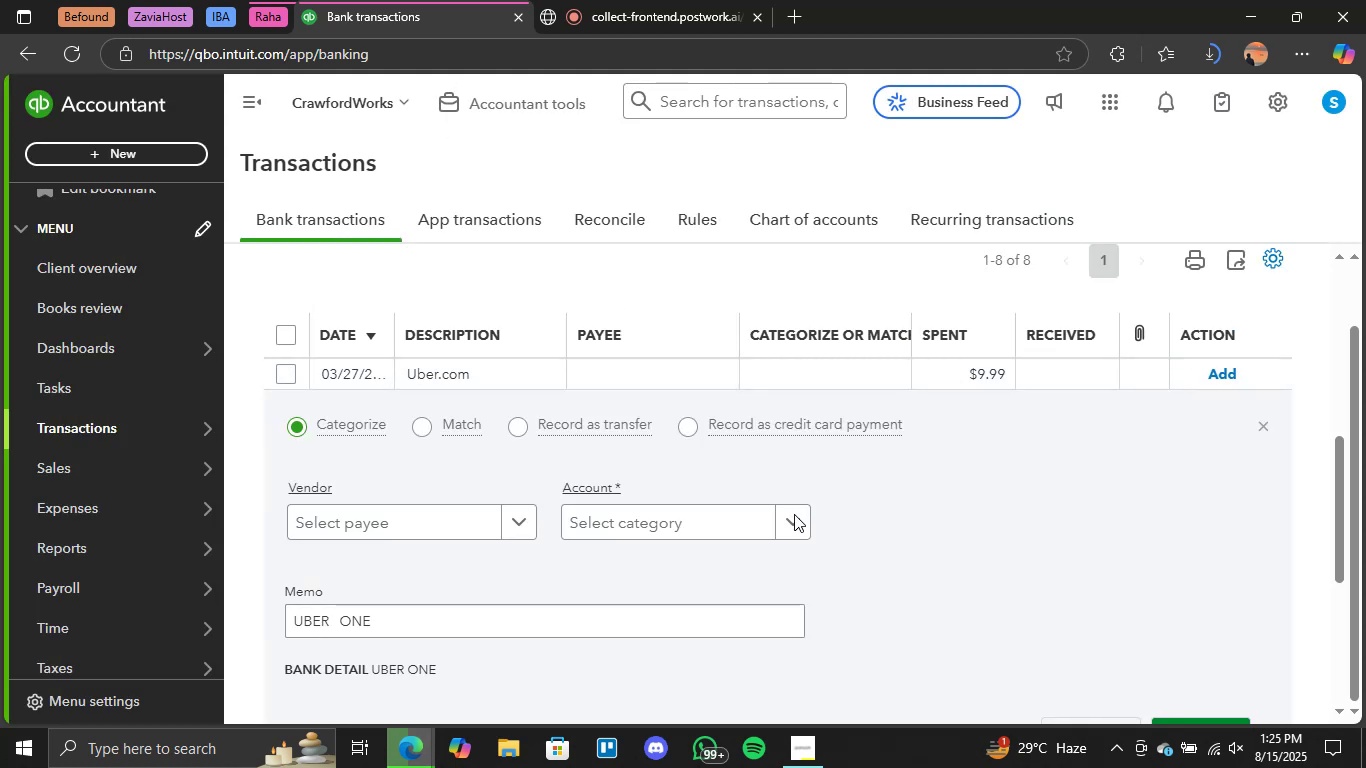 
mouse_move([790, 497])
 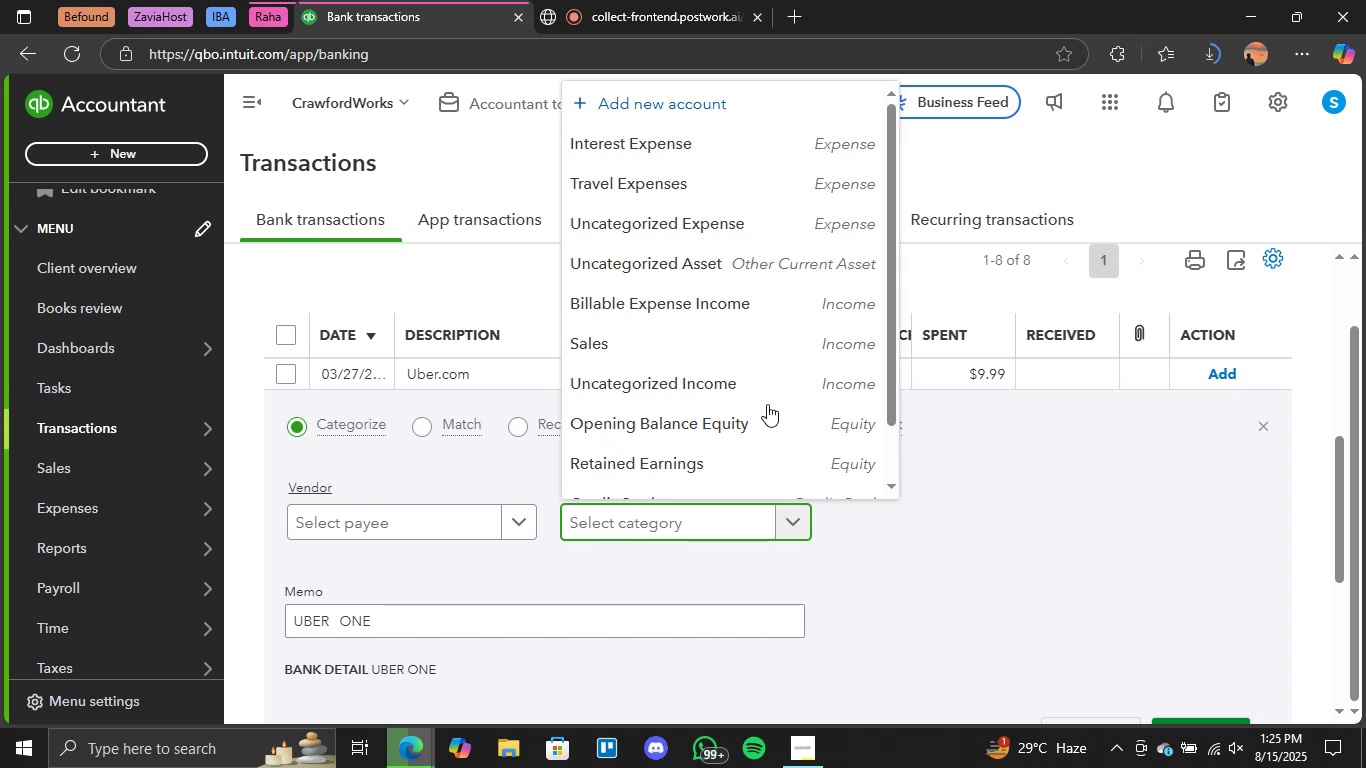 
scroll: coordinate [740, 384], scroll_direction: down, amount: 3.0
 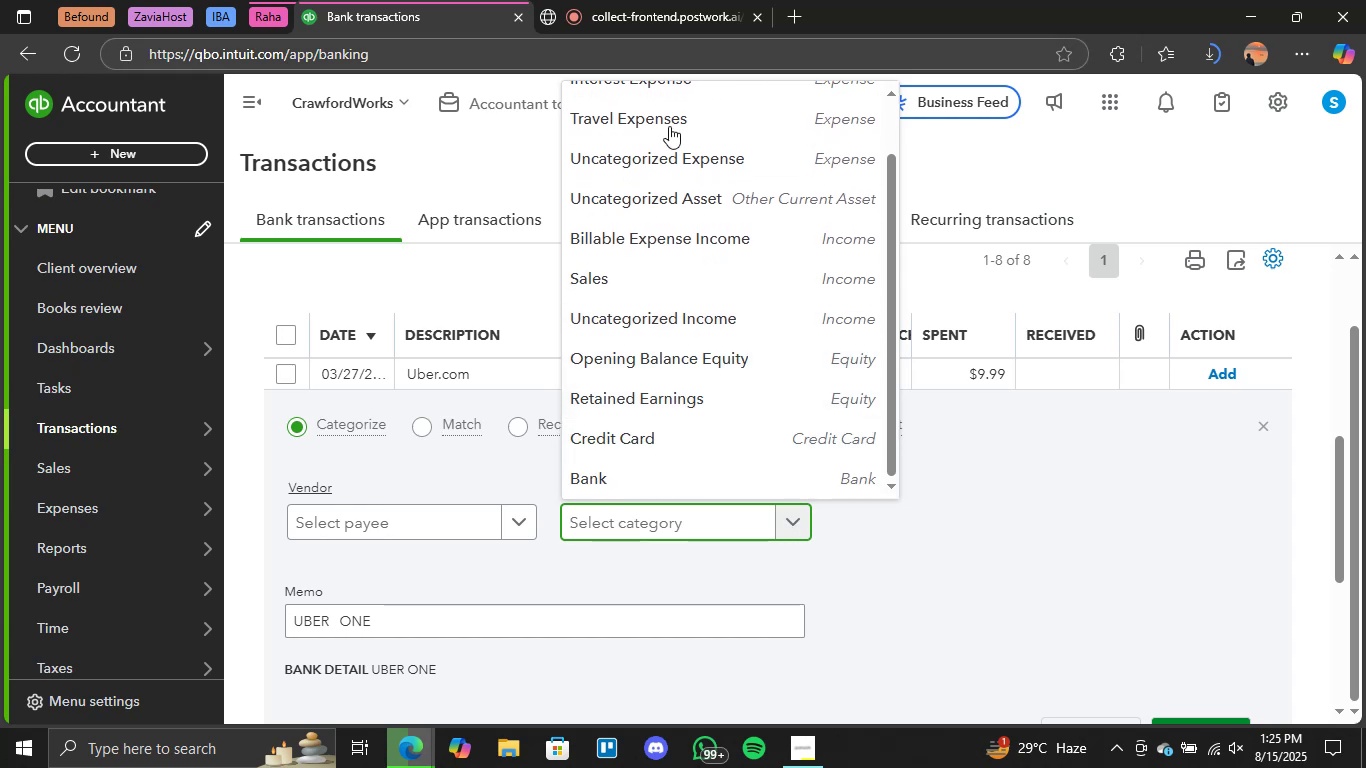 
scroll: coordinate [681, 249], scroll_direction: up, amount: 1.0
 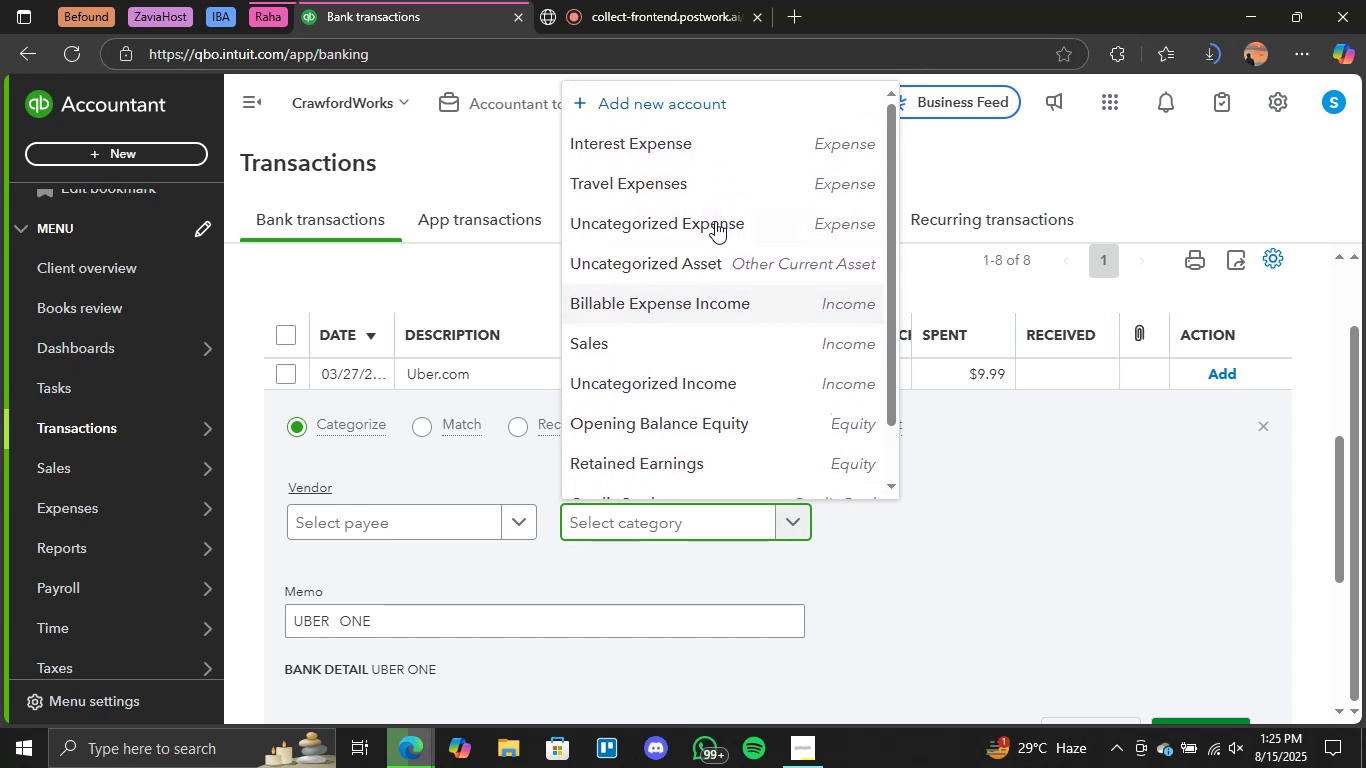 
left_click([757, 199])
 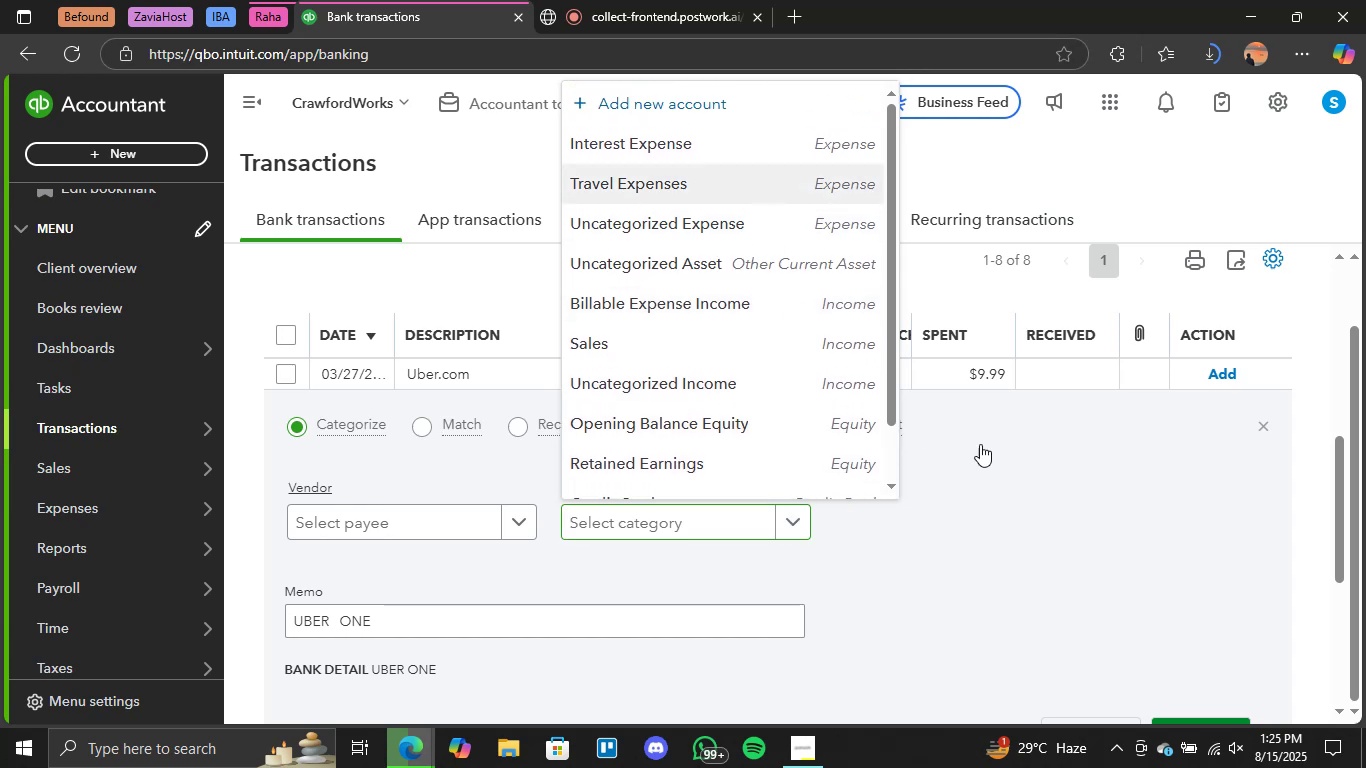 
scroll: coordinate [1181, 516], scroll_direction: down, amount: 2.0
 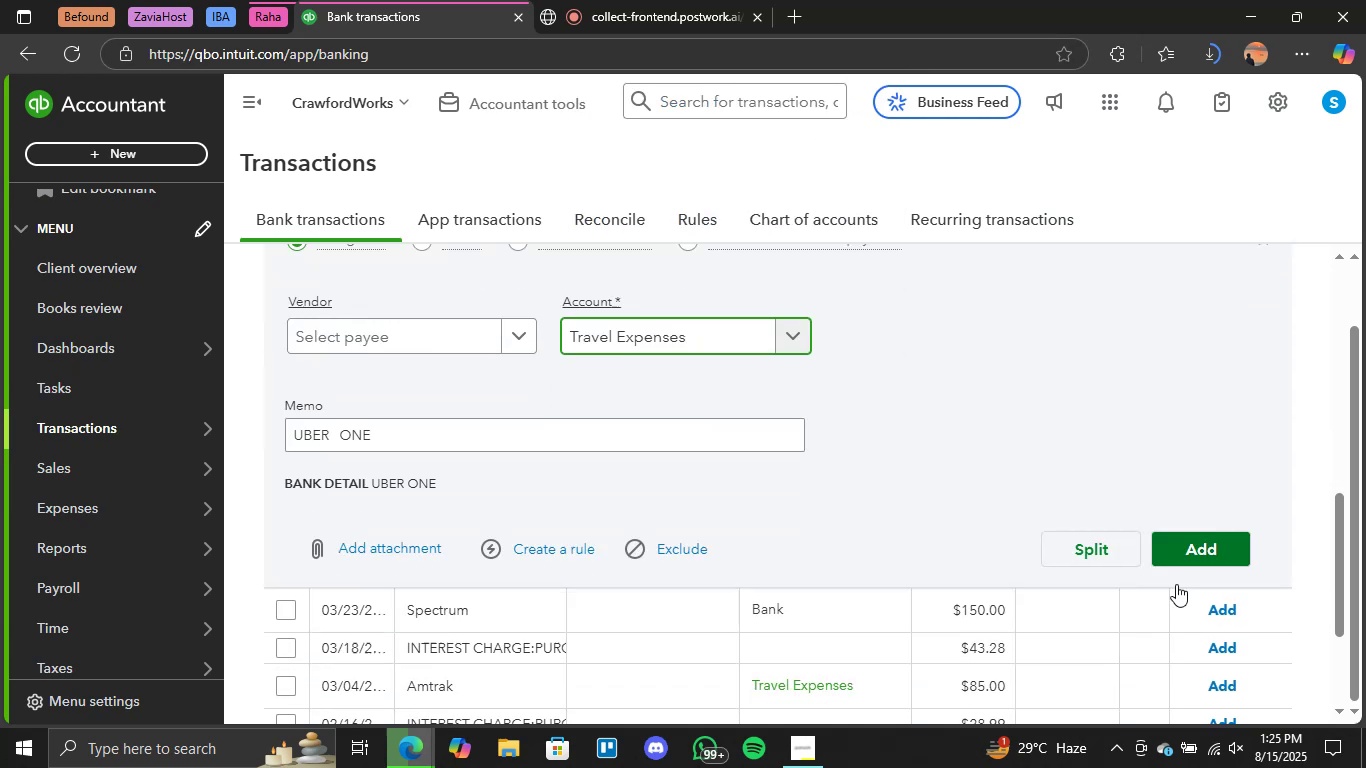 
left_click([1208, 539])
 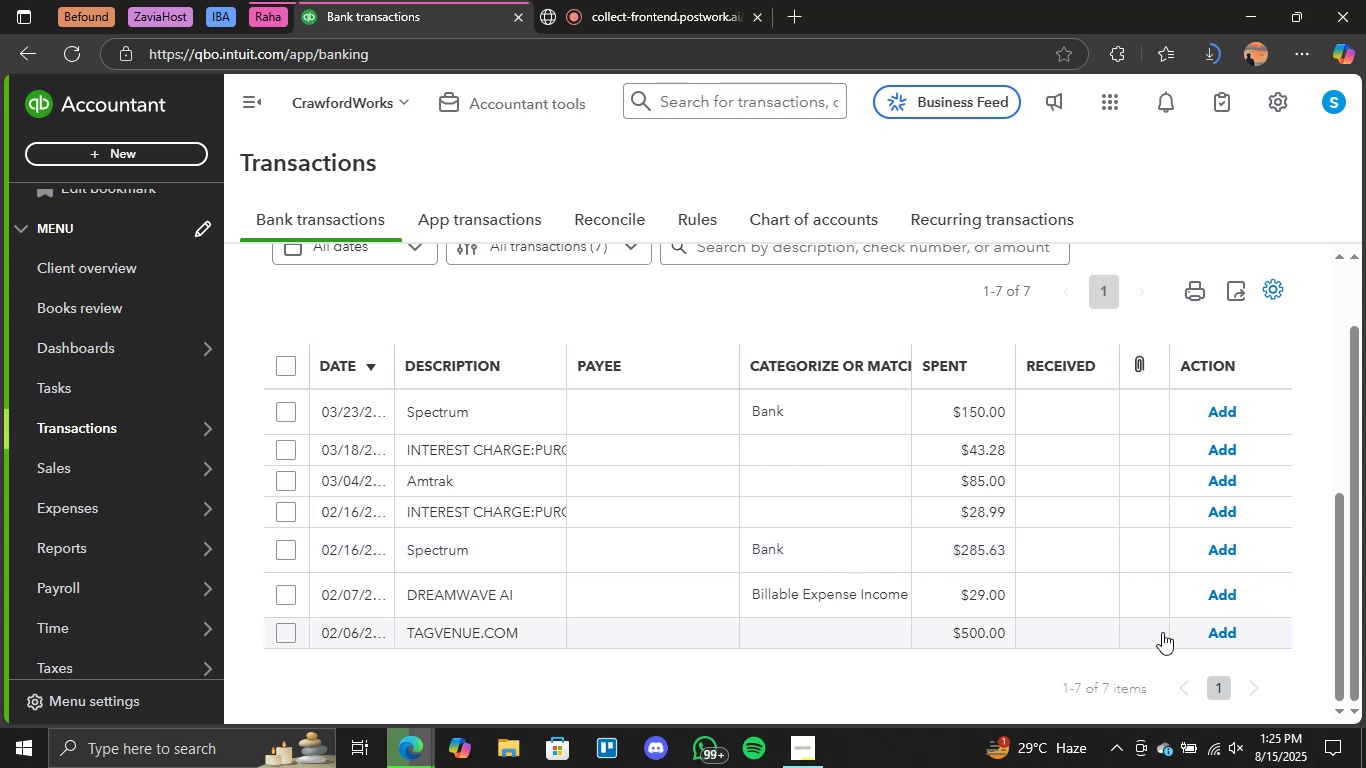 
wait(17.26)
 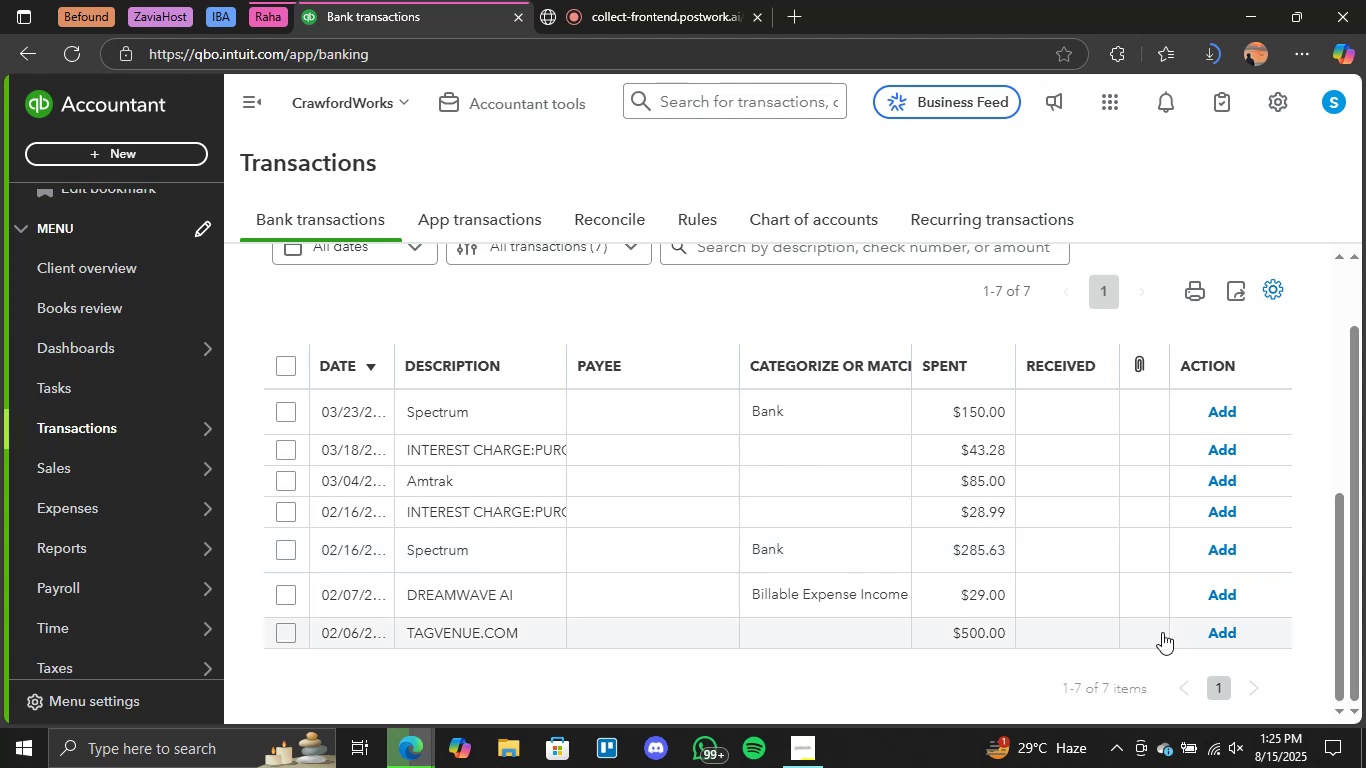 
left_click([486, 453])
 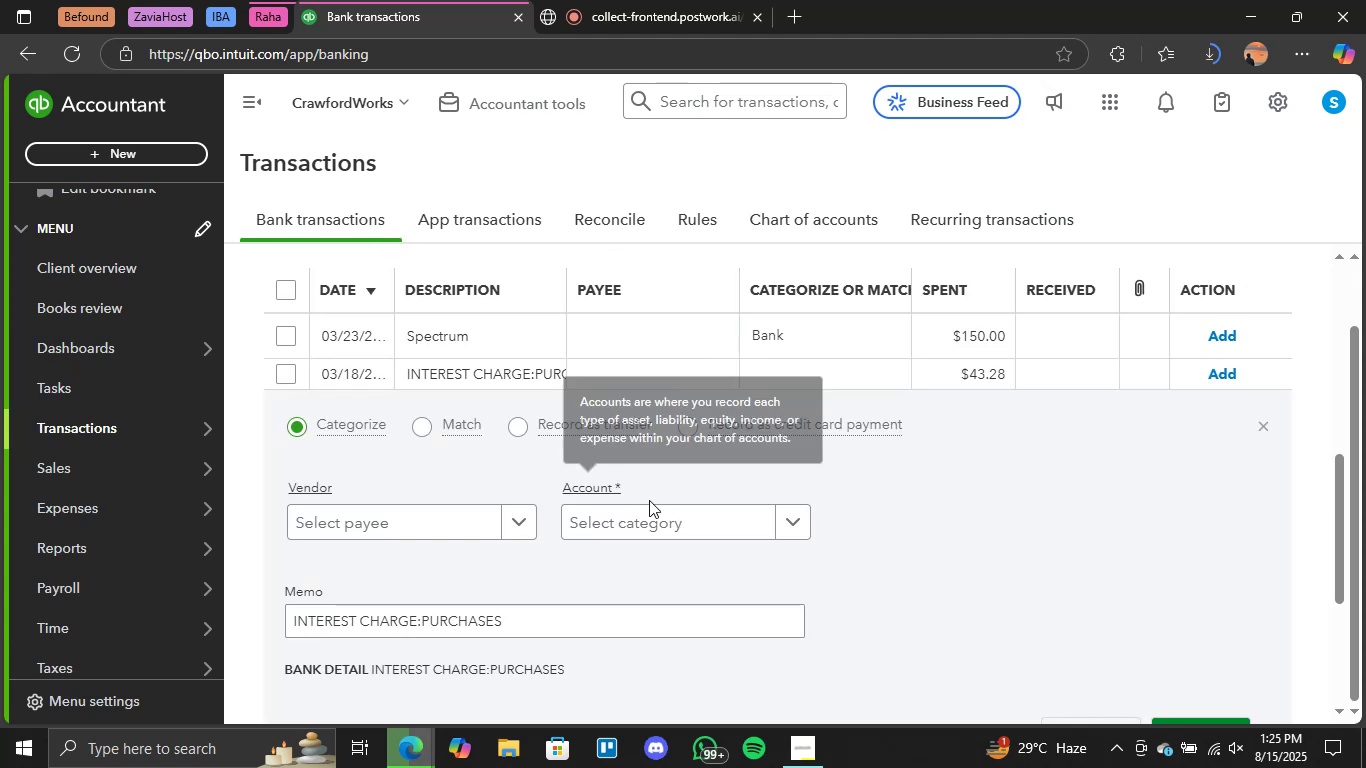 
left_click([805, 517])
 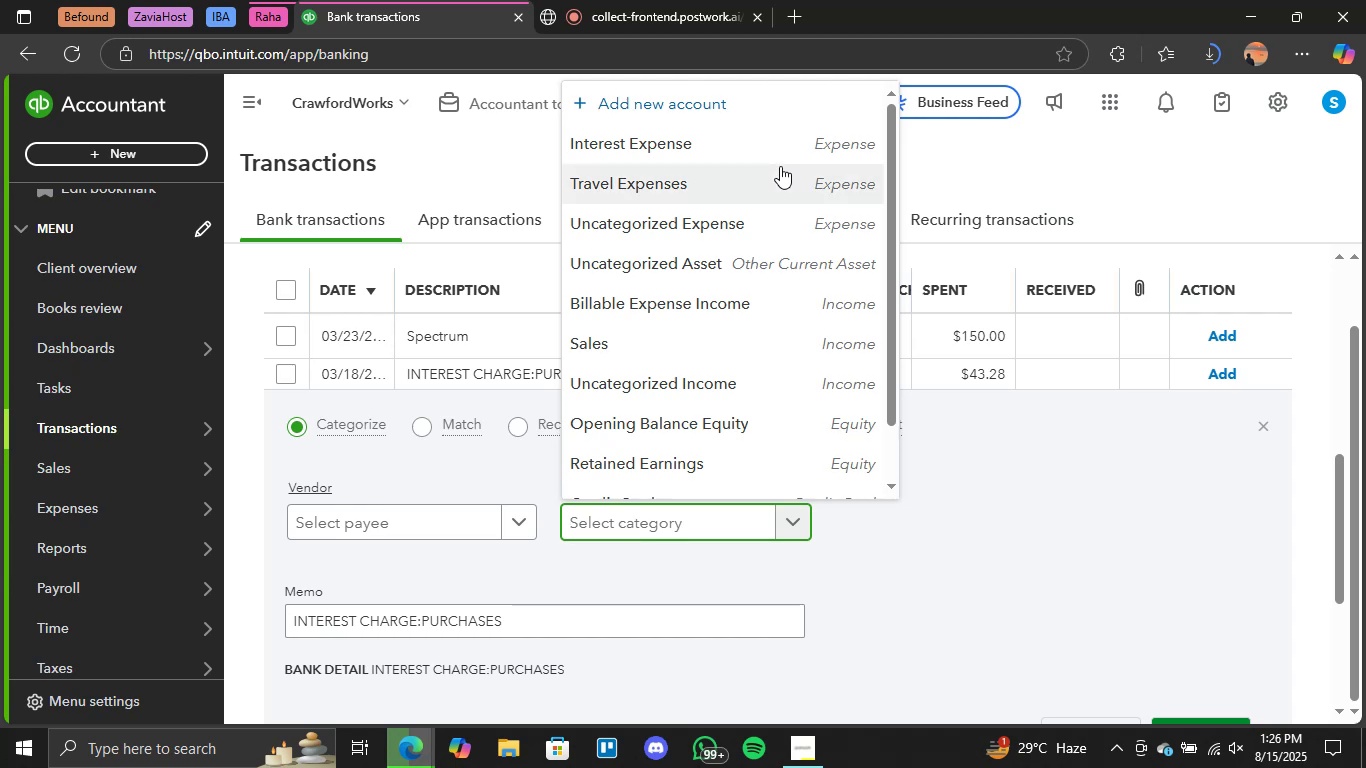 
left_click([779, 159])
 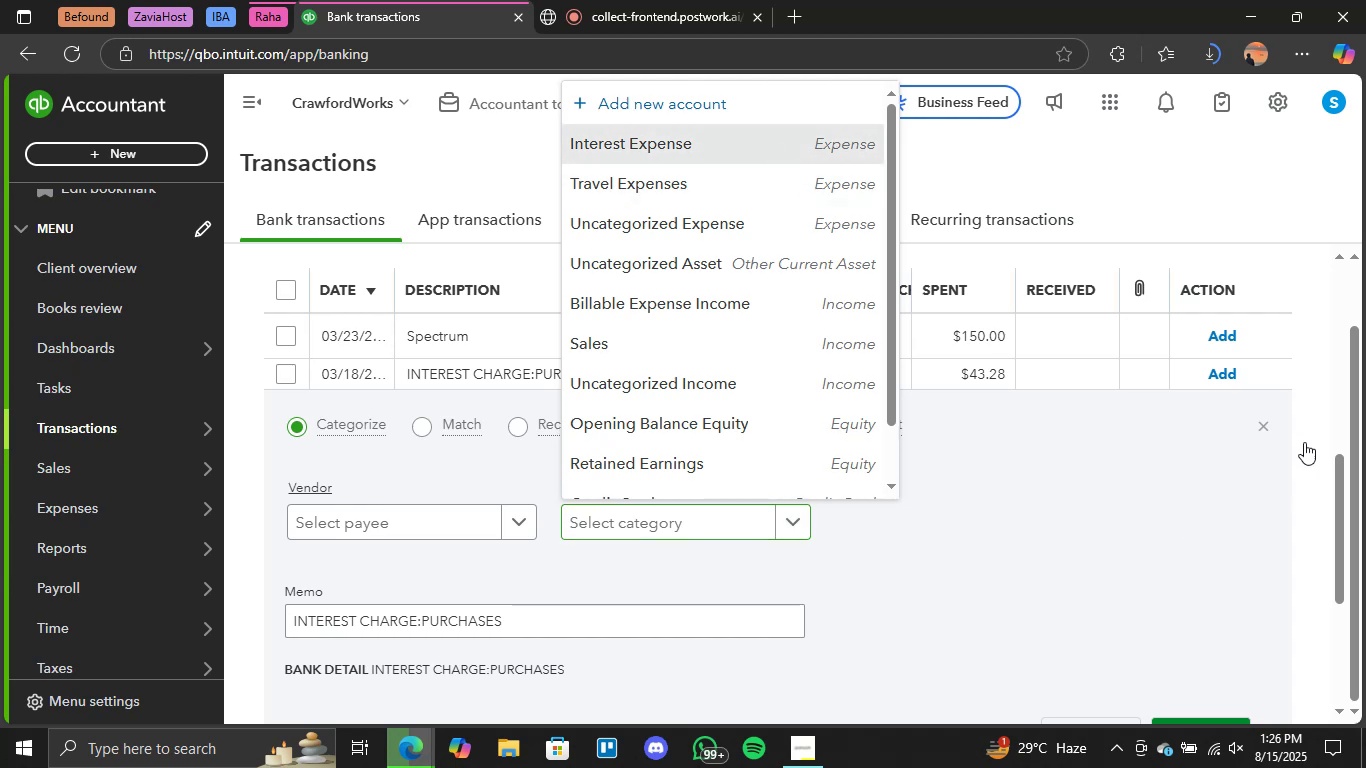 
scroll: coordinate [1305, 417], scroll_direction: down, amount: 2.0
 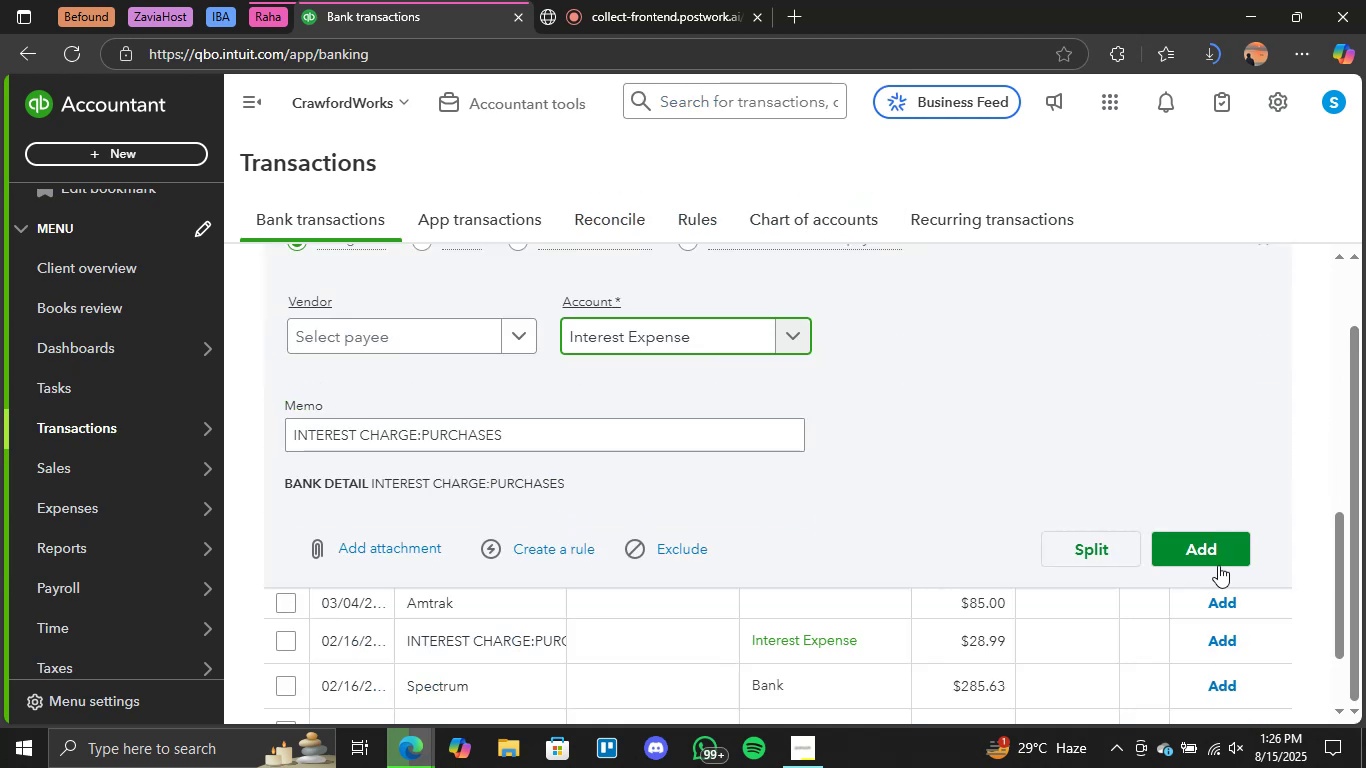 
left_click([1199, 553])
 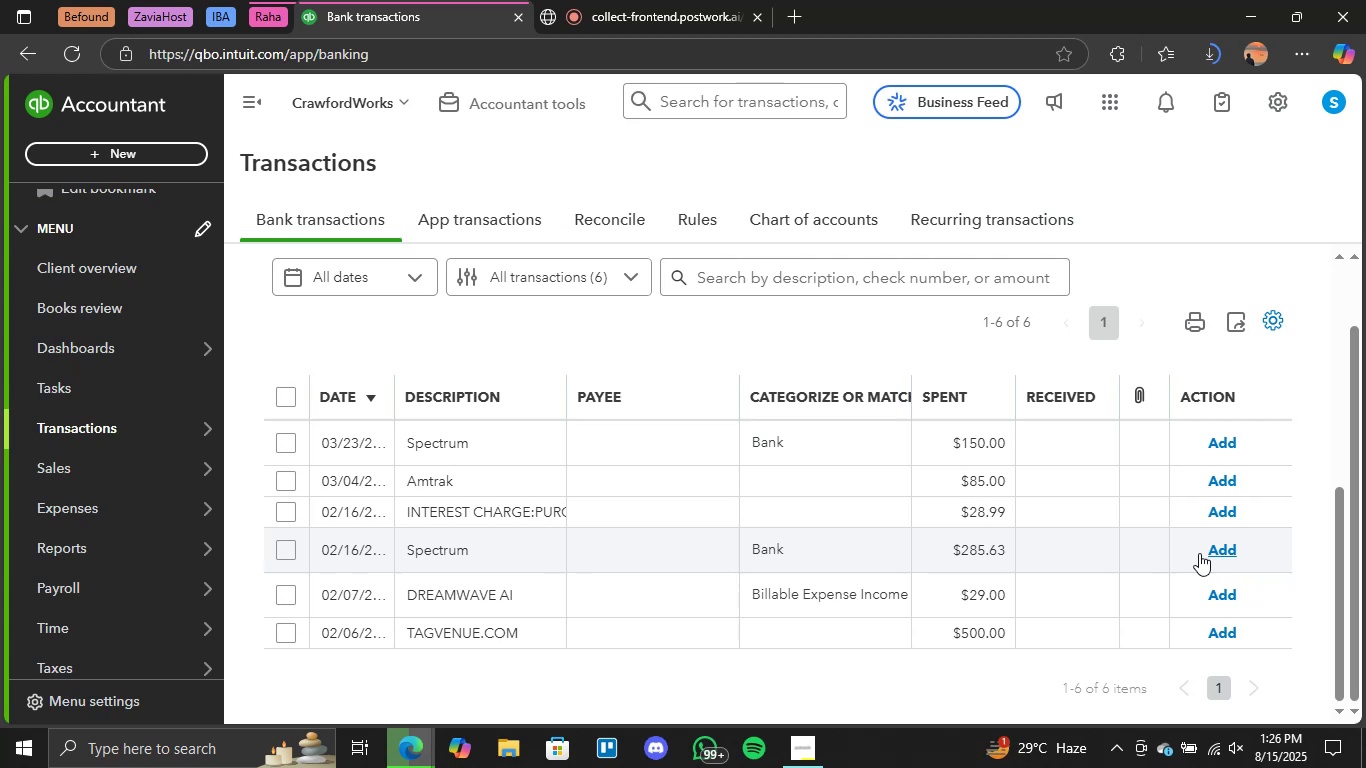 
wait(19.67)
 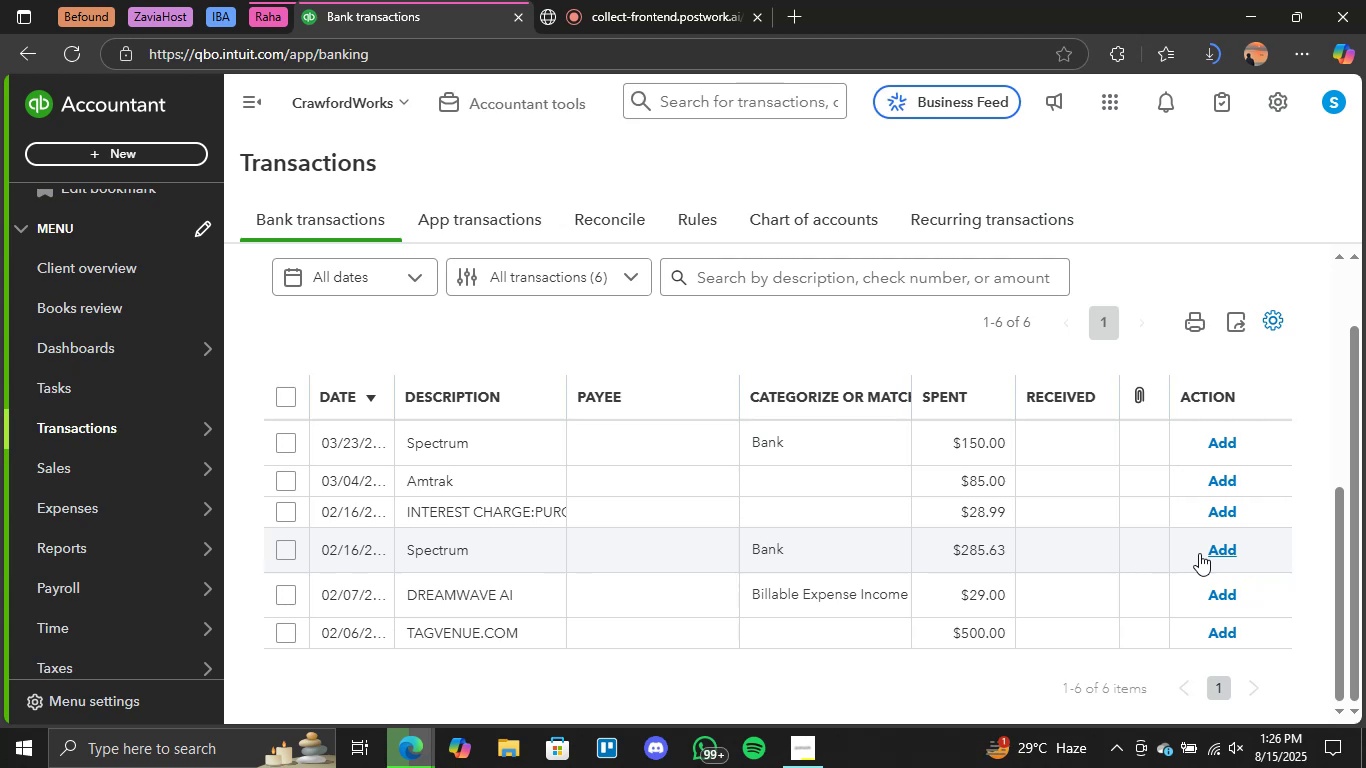 
left_click([849, 506])
 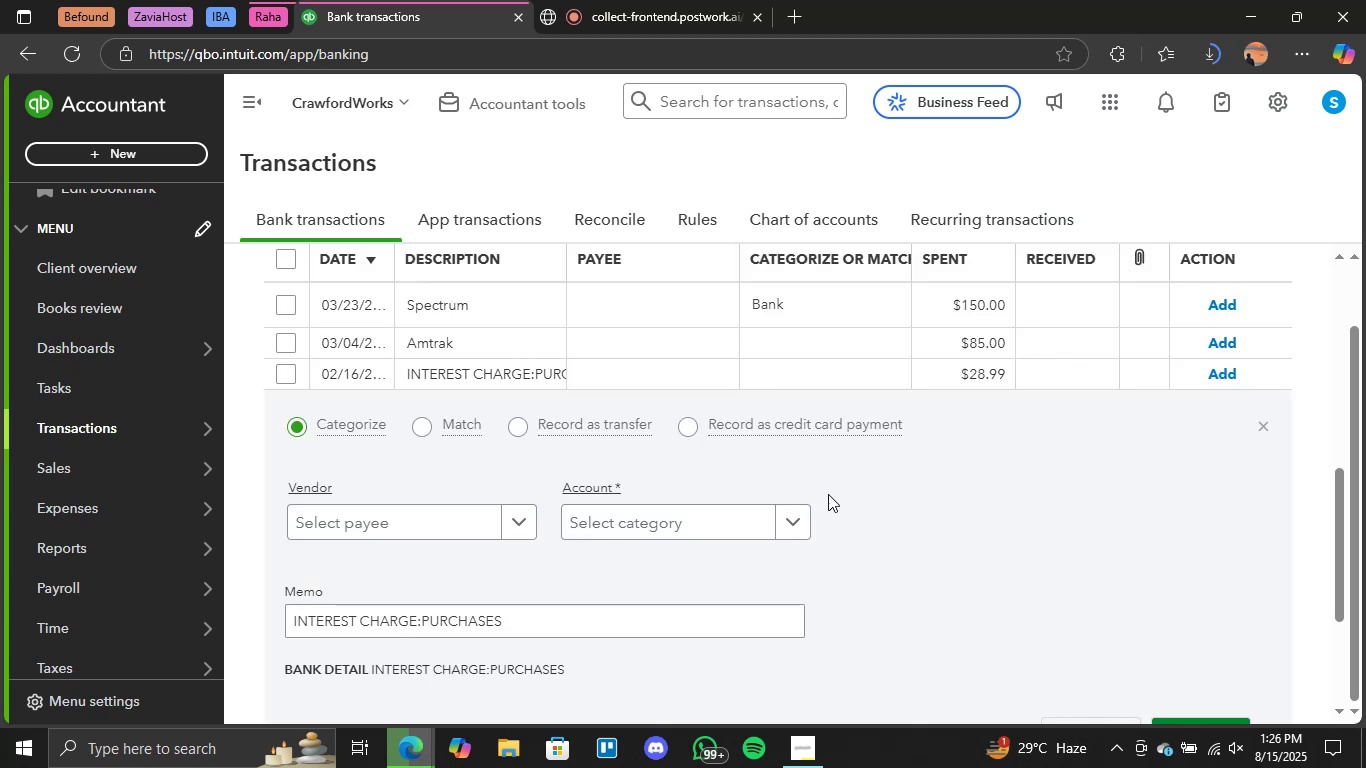 
mouse_move([786, 499])
 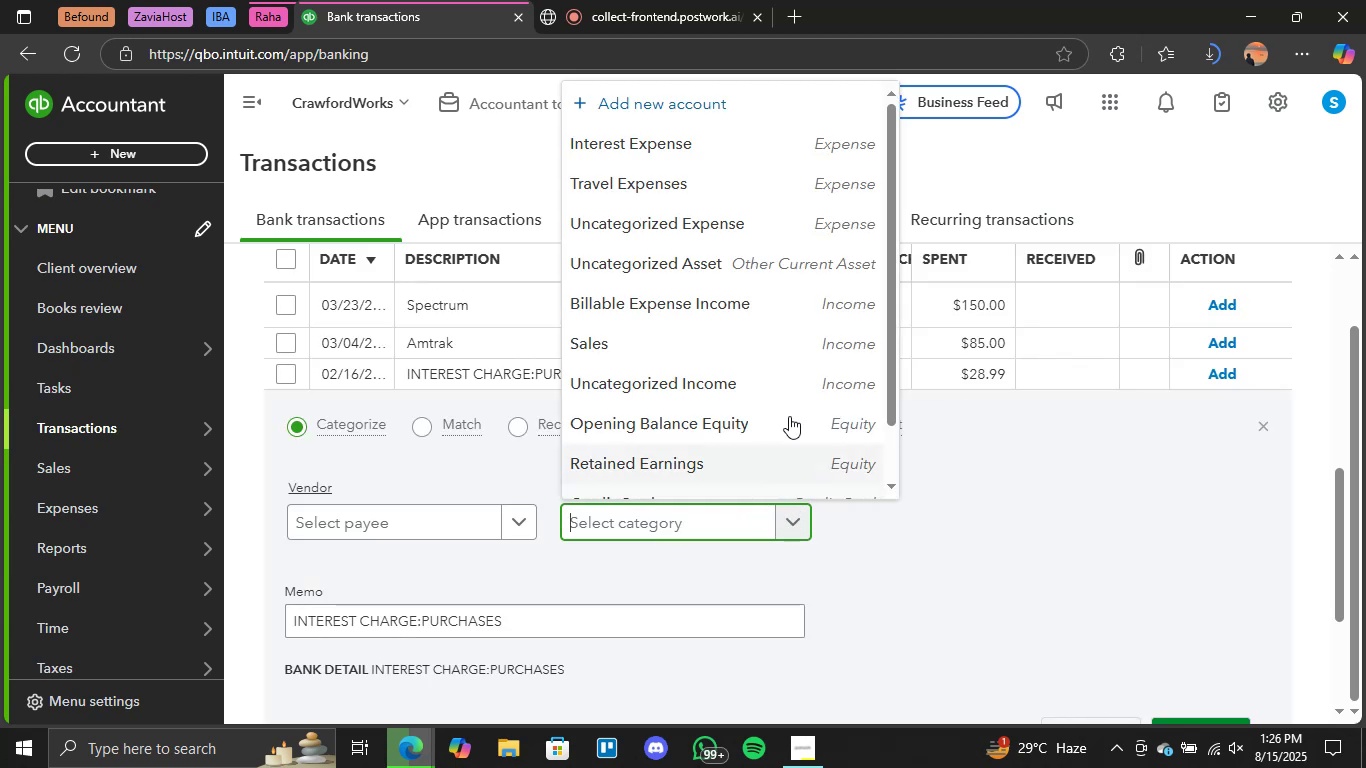 
scroll: coordinate [754, 266], scroll_direction: none, amount: 0.0
 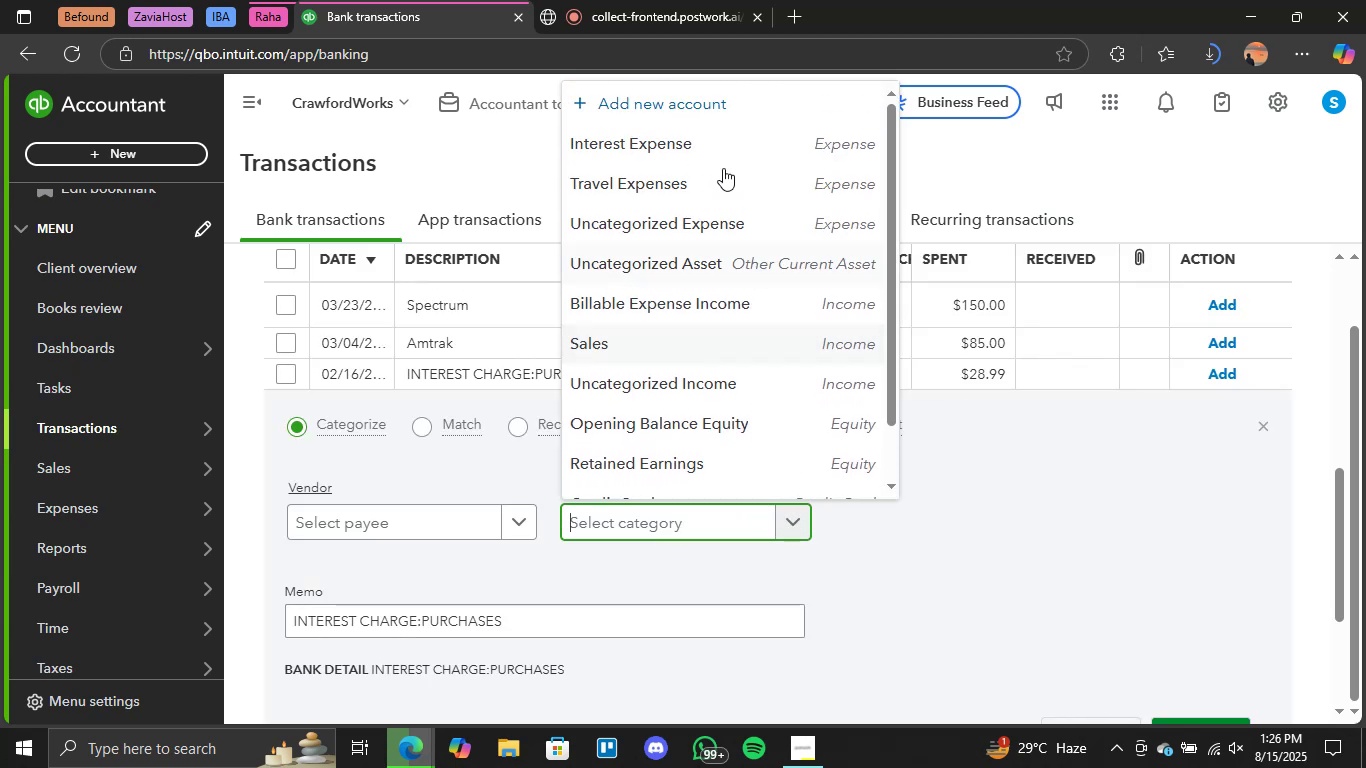 
left_click([773, 147])
 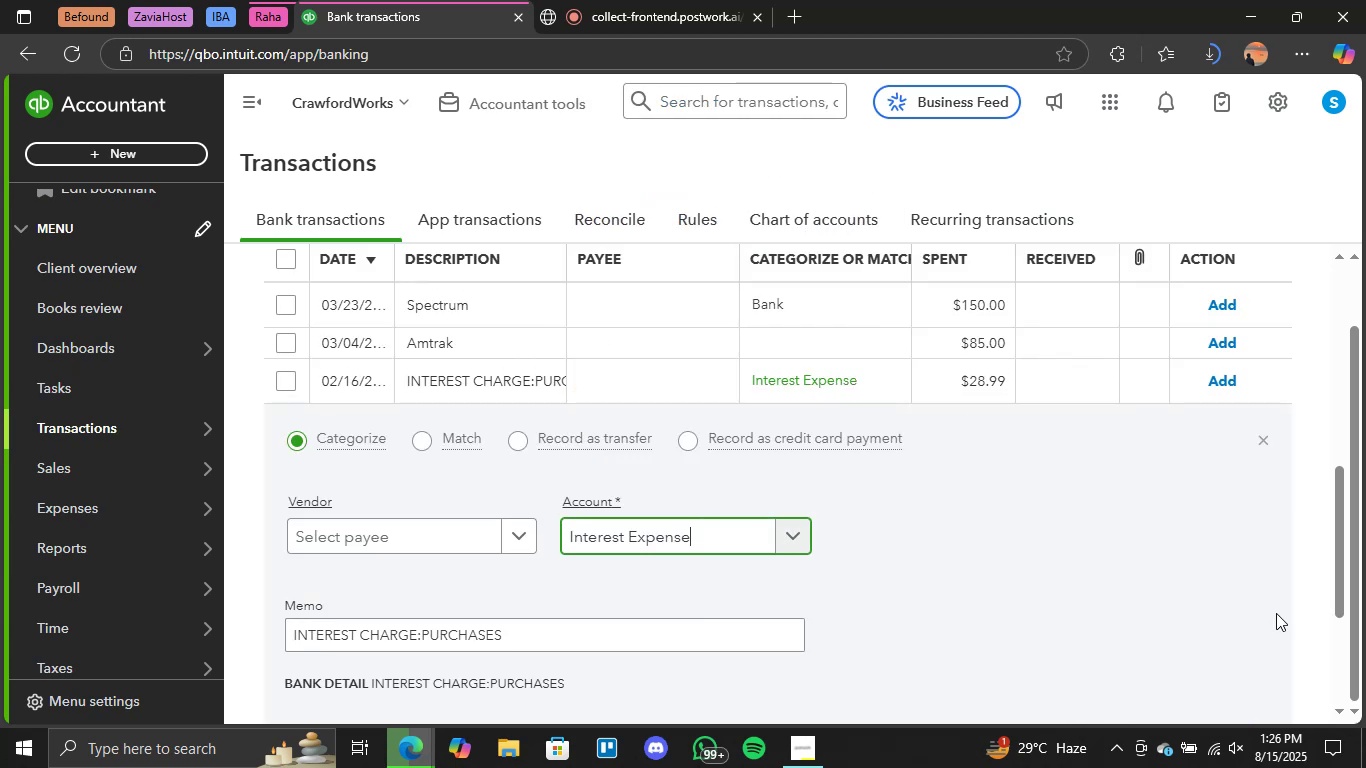 
scroll: coordinate [1238, 619], scroll_direction: down, amount: 3.0
 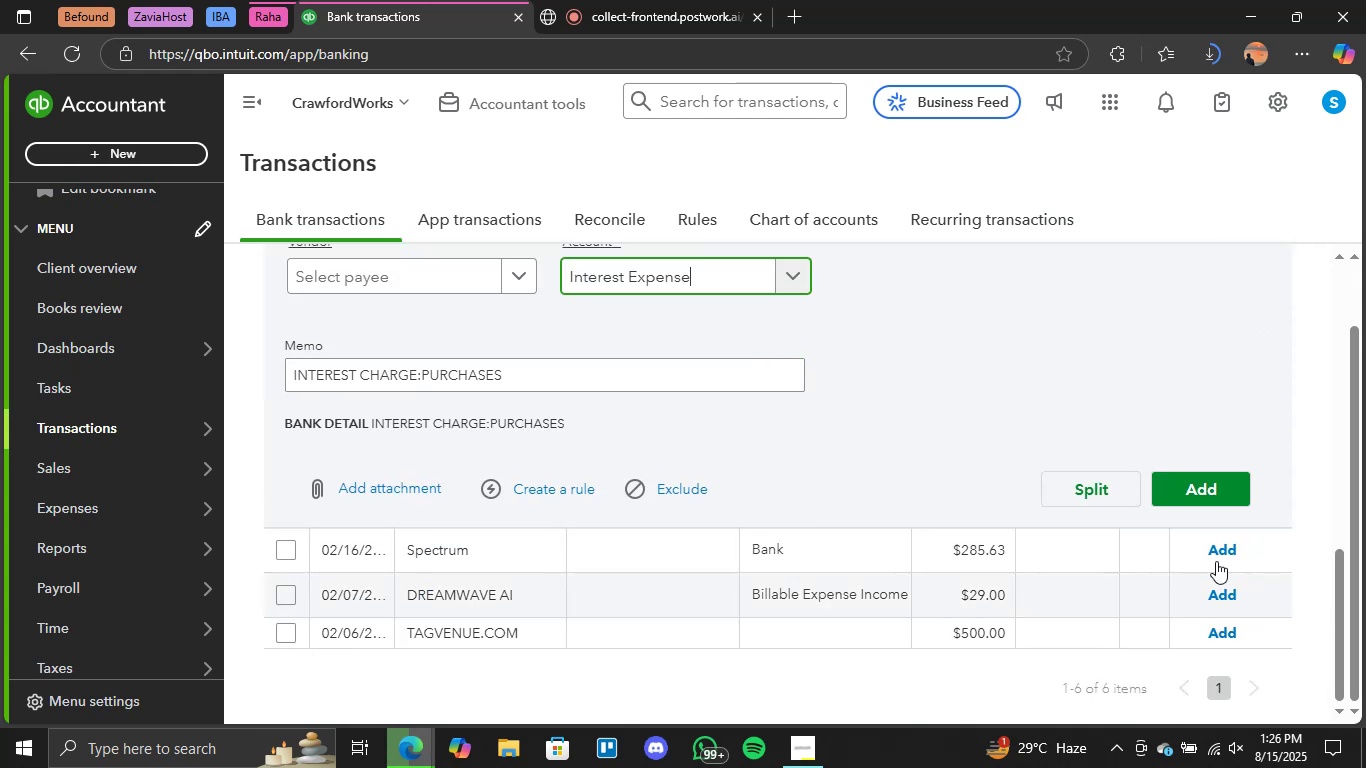 
left_click([1222, 495])
 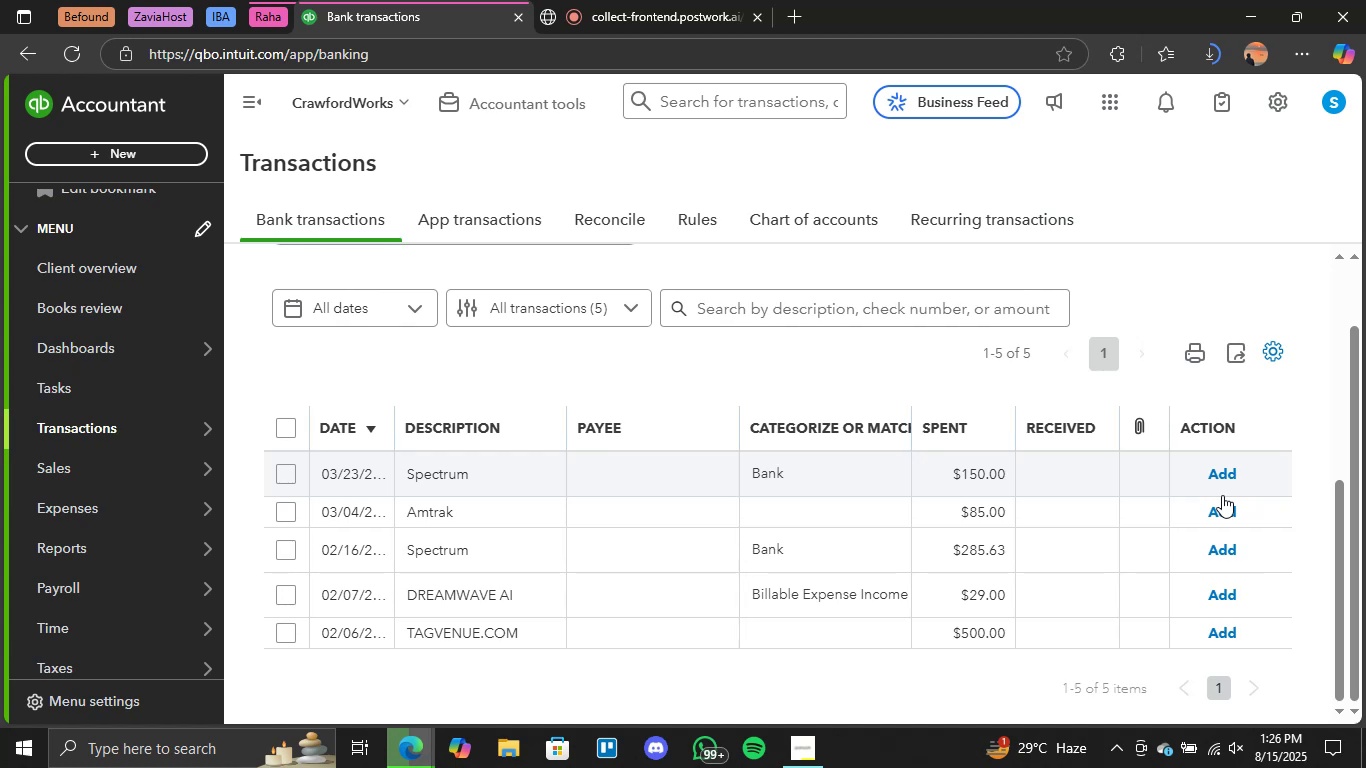 
wait(30.44)
 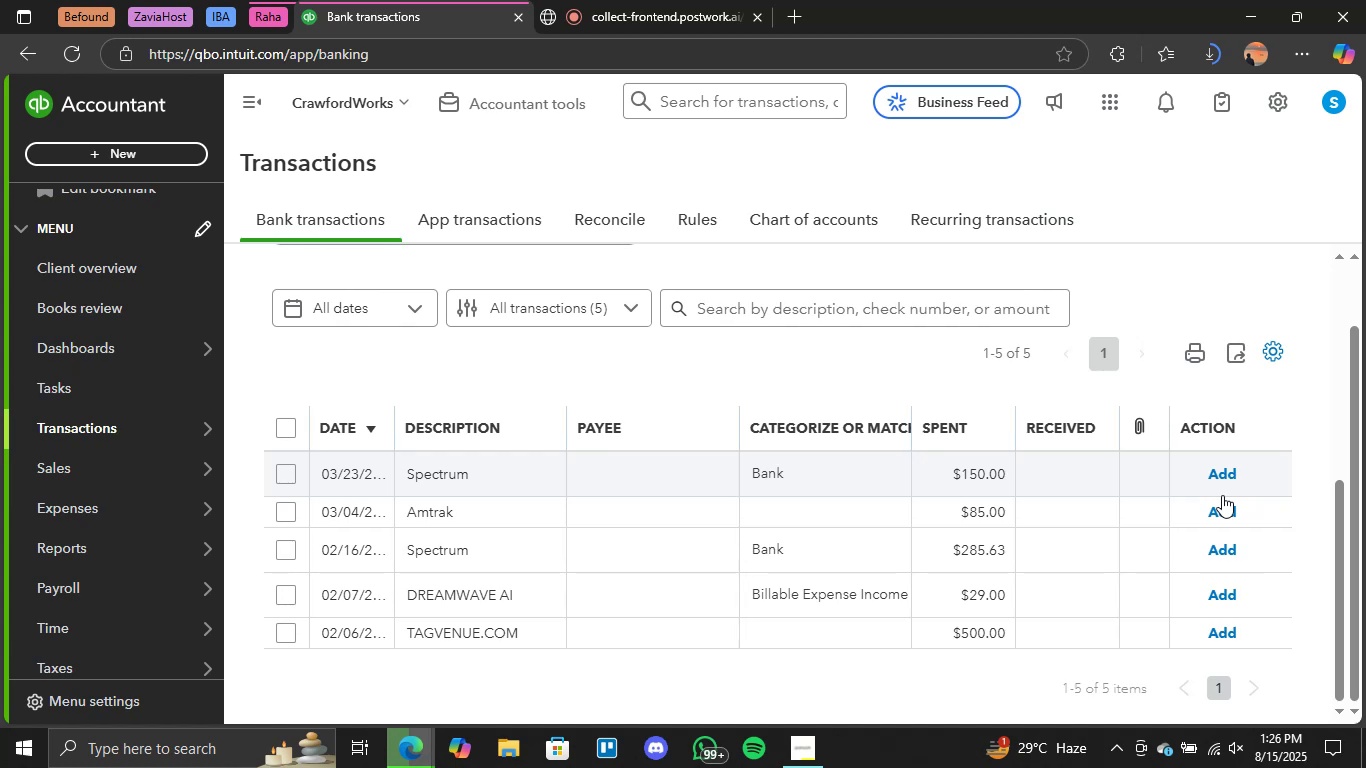 
scroll: coordinate [510, 511], scroll_direction: down, amount: 1.0
 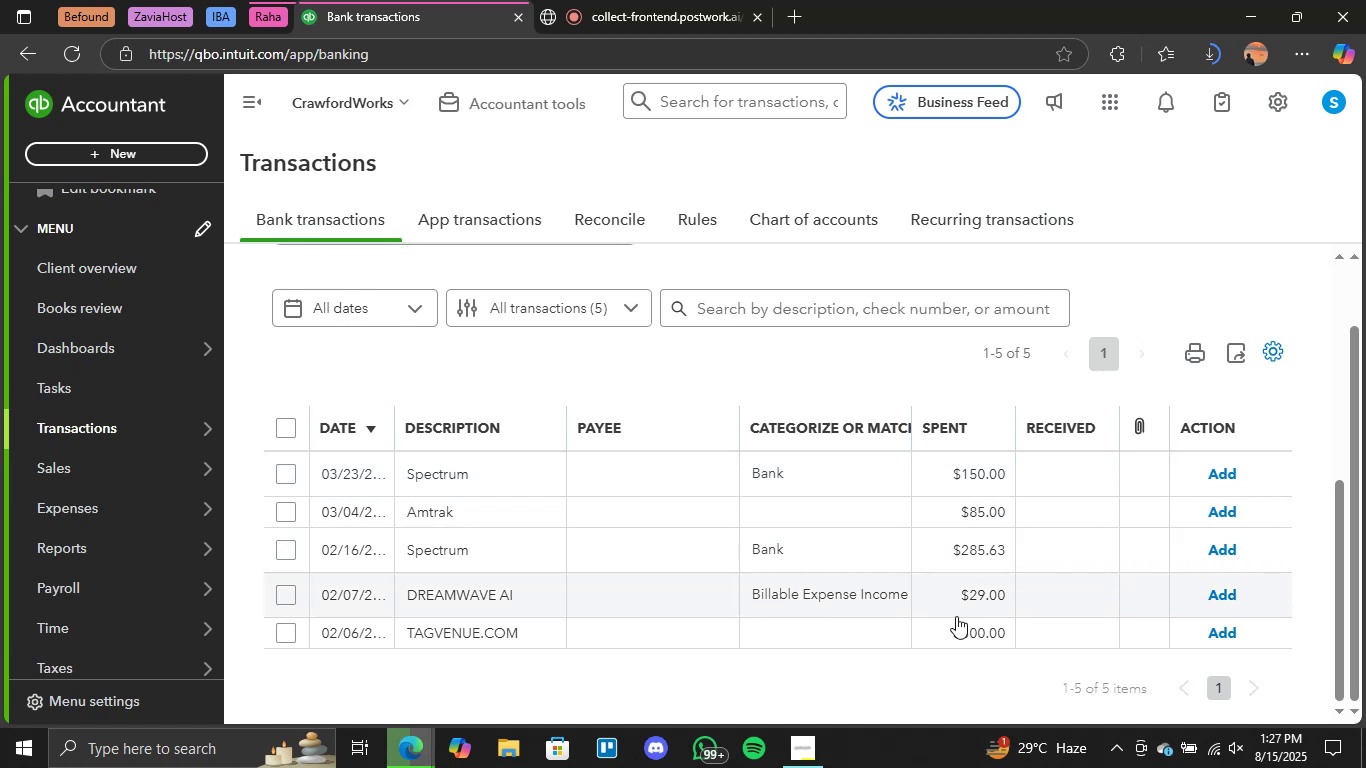 
left_click([577, 638])
 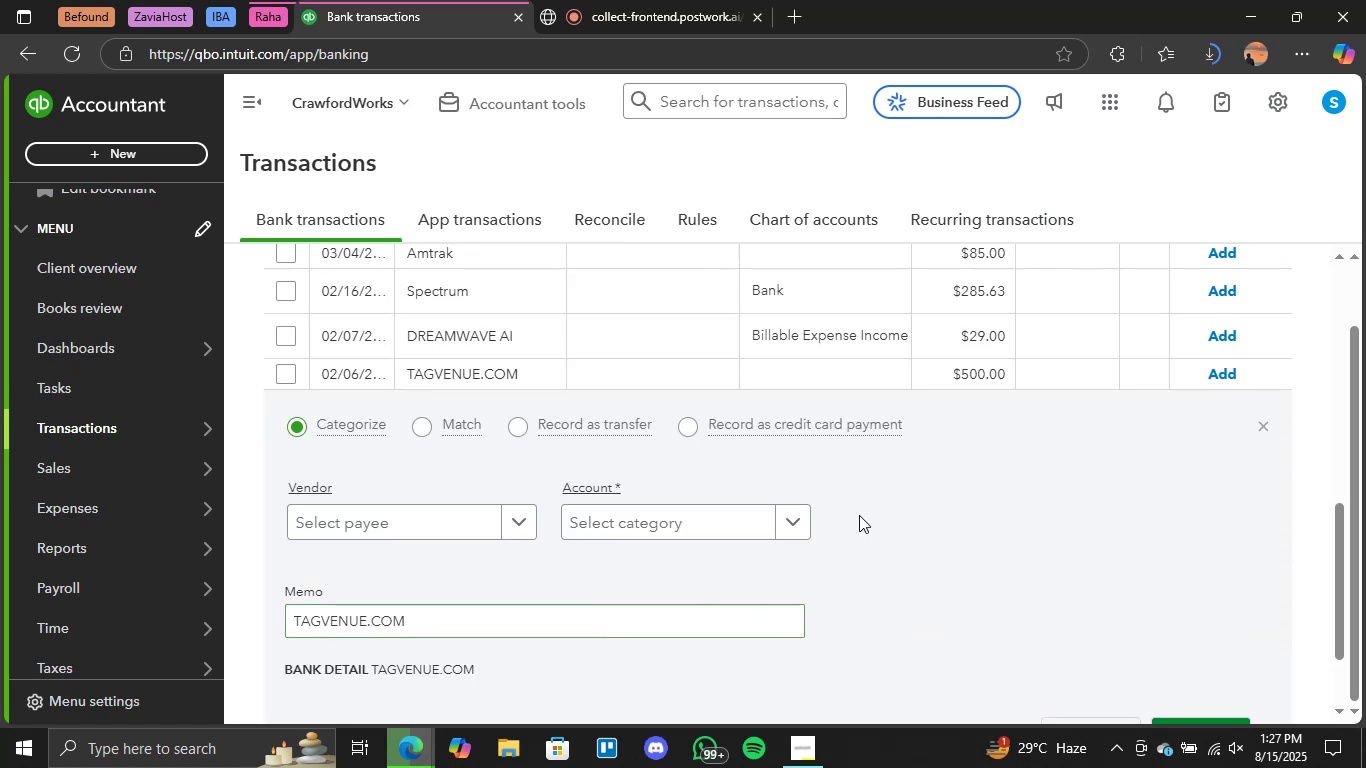 
left_click([811, 512])
 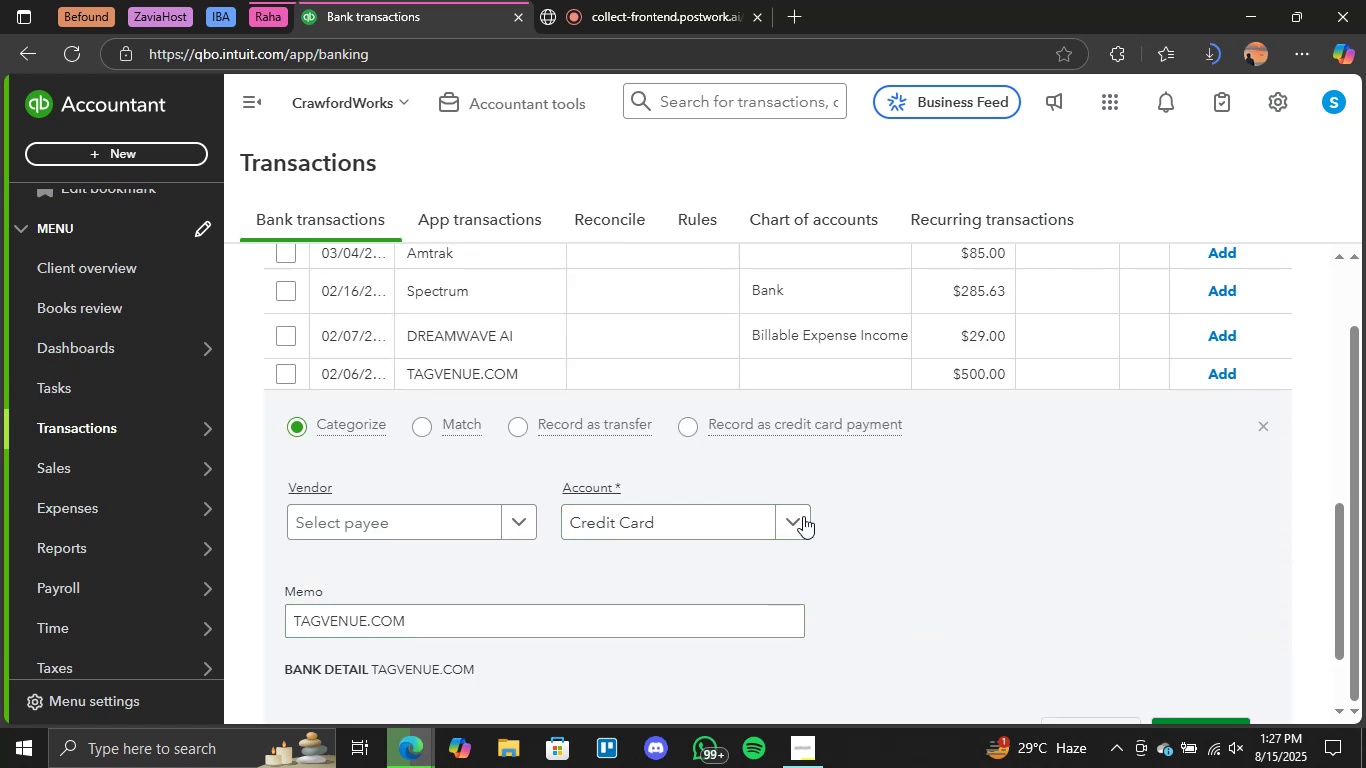 
left_click([796, 519])
 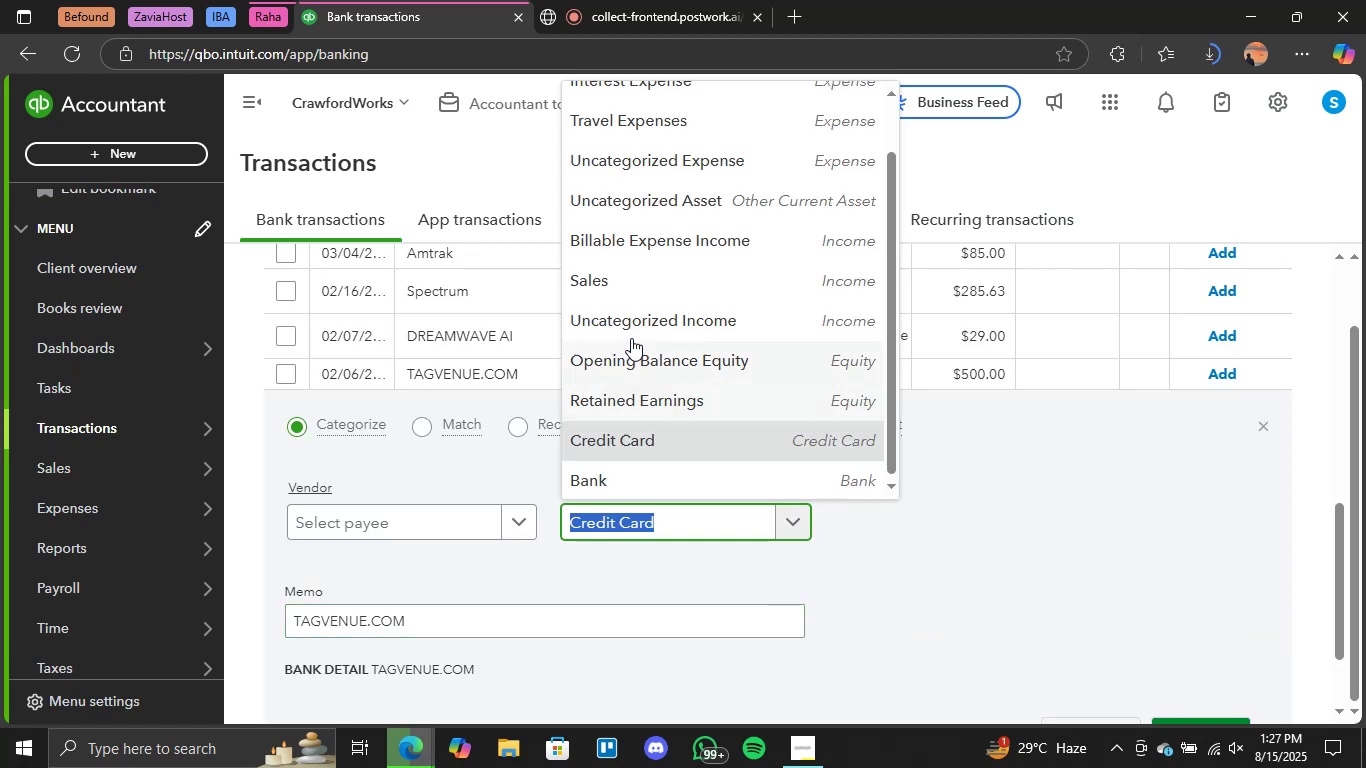 
scroll: coordinate [717, 286], scroll_direction: up, amount: 2.0
 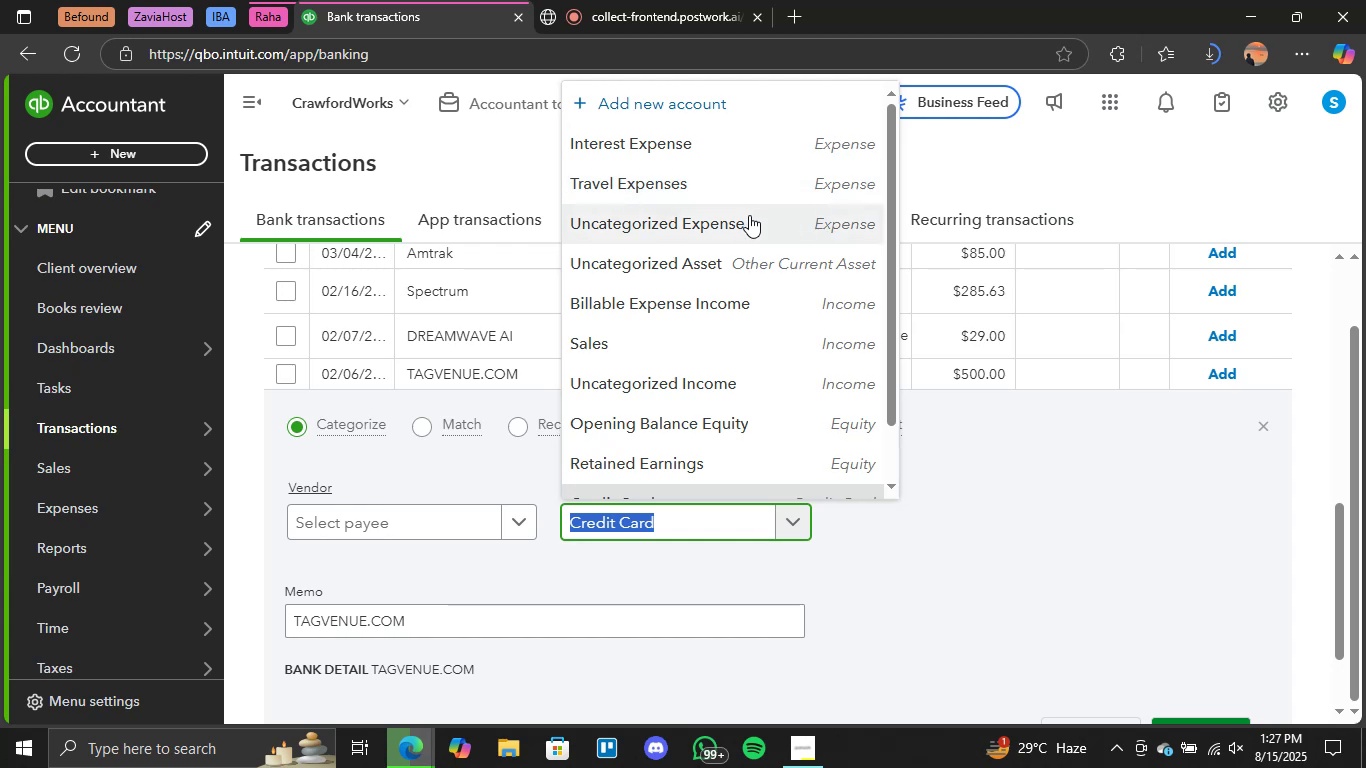 
scroll: coordinate [749, 215], scroll_direction: down, amount: 3.0
 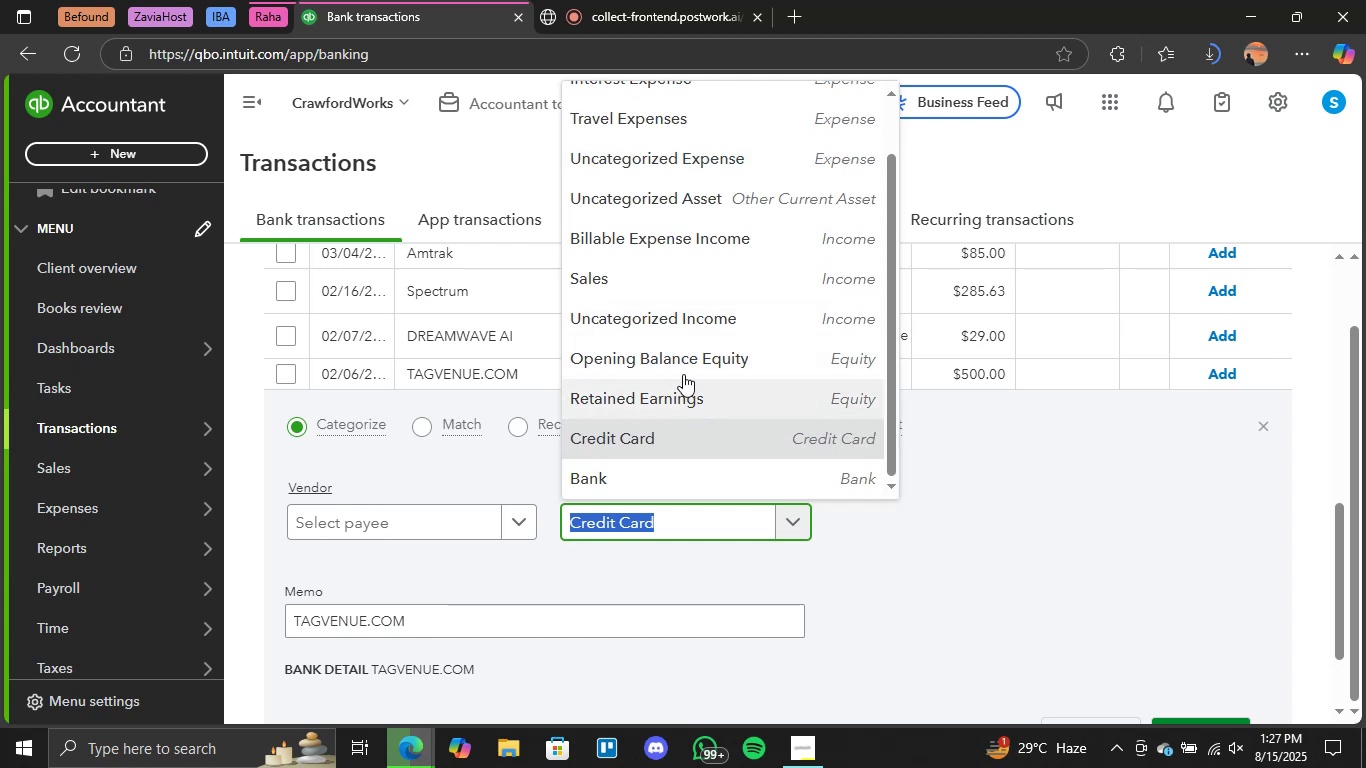 
scroll: coordinate [721, 287], scroll_direction: up, amount: 2.0
 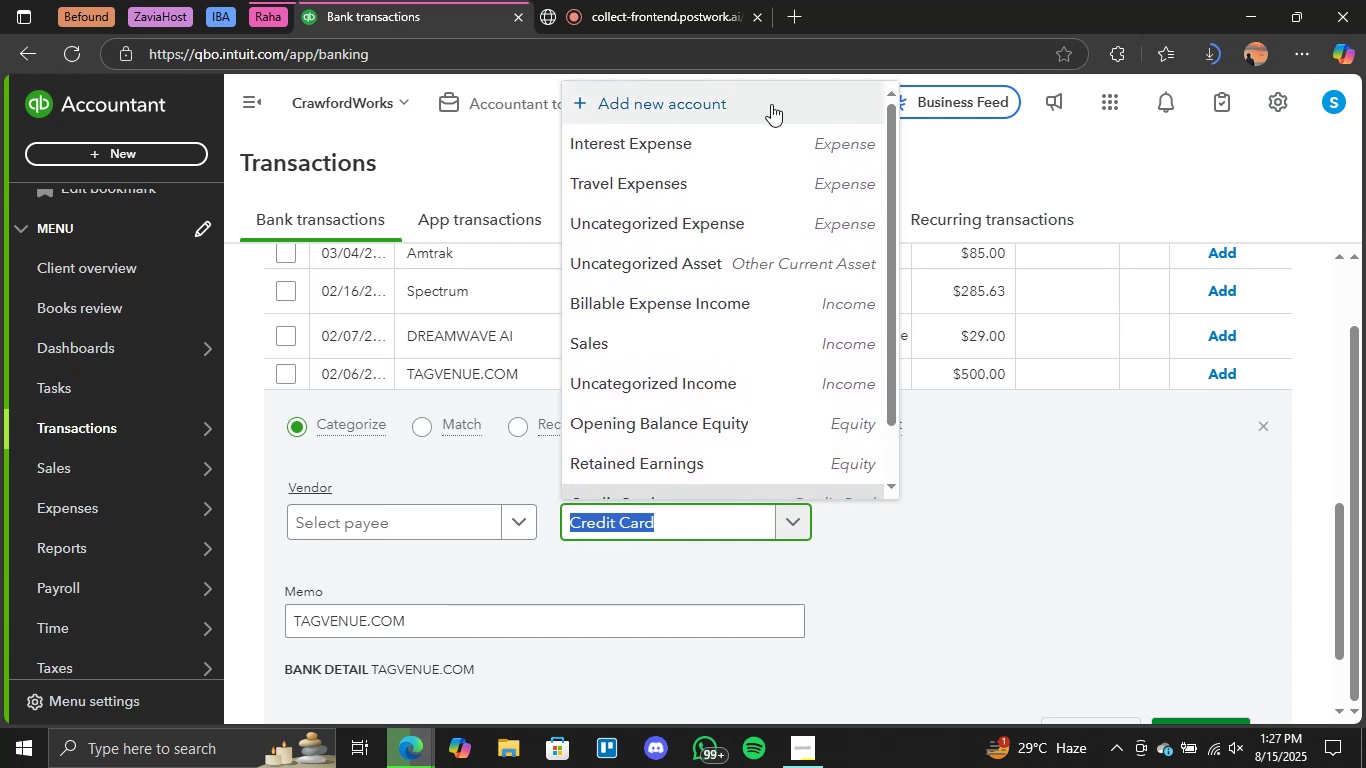 
left_click([770, 104])
 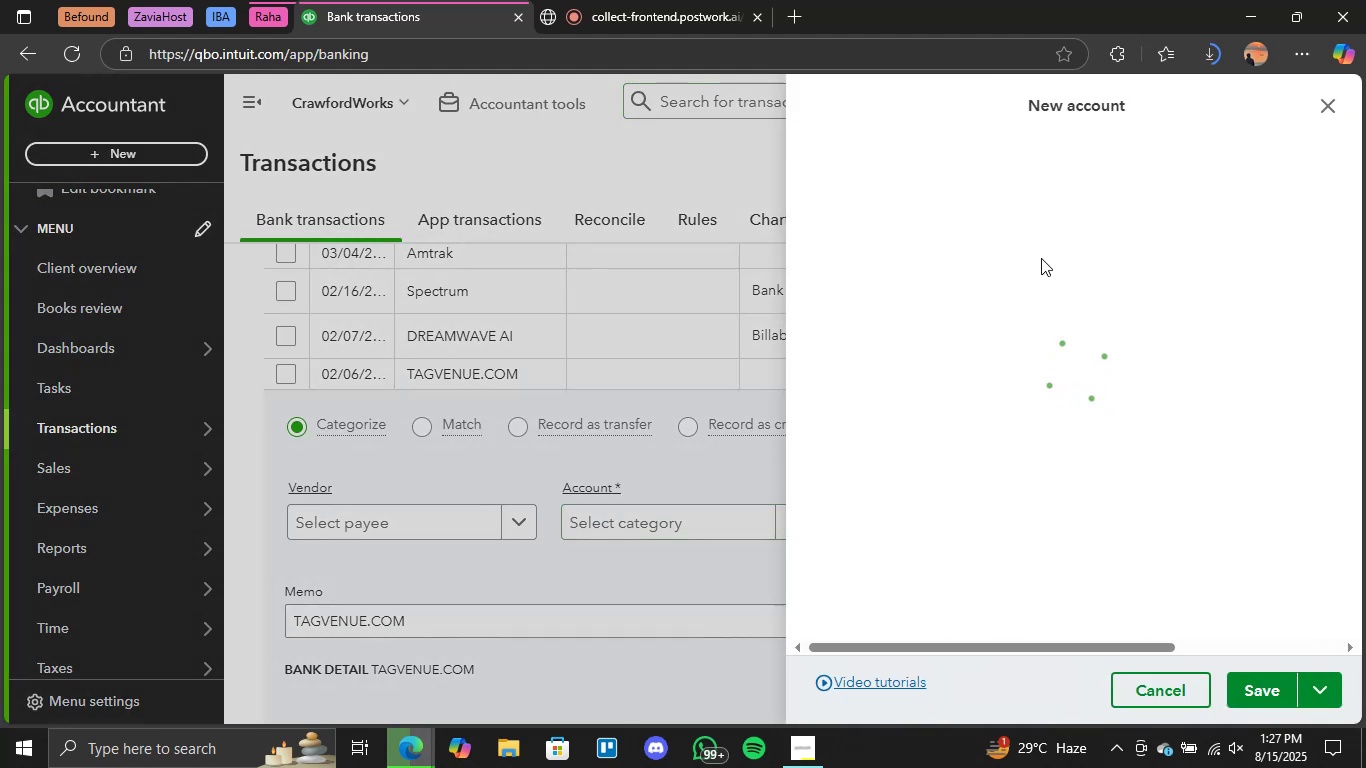 
wait(5.56)
 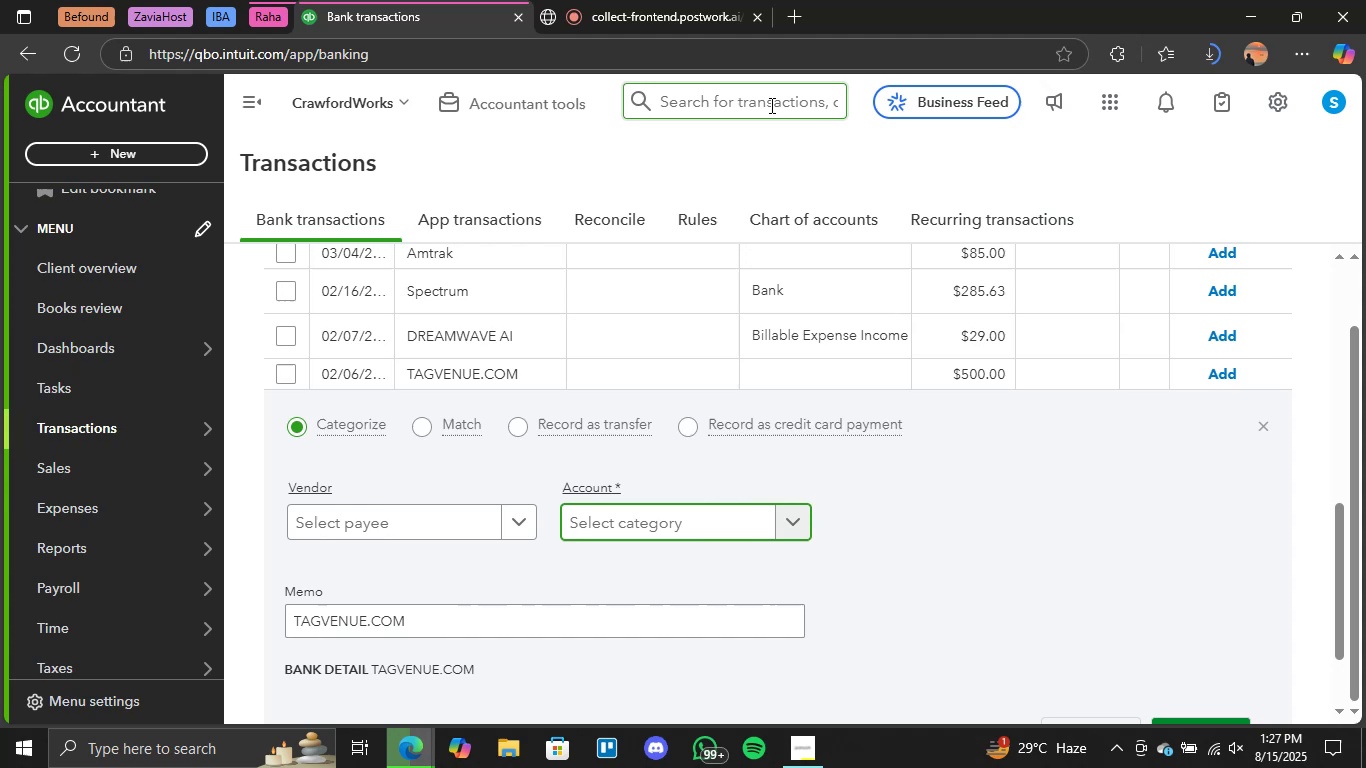 
left_click([1149, 188])
 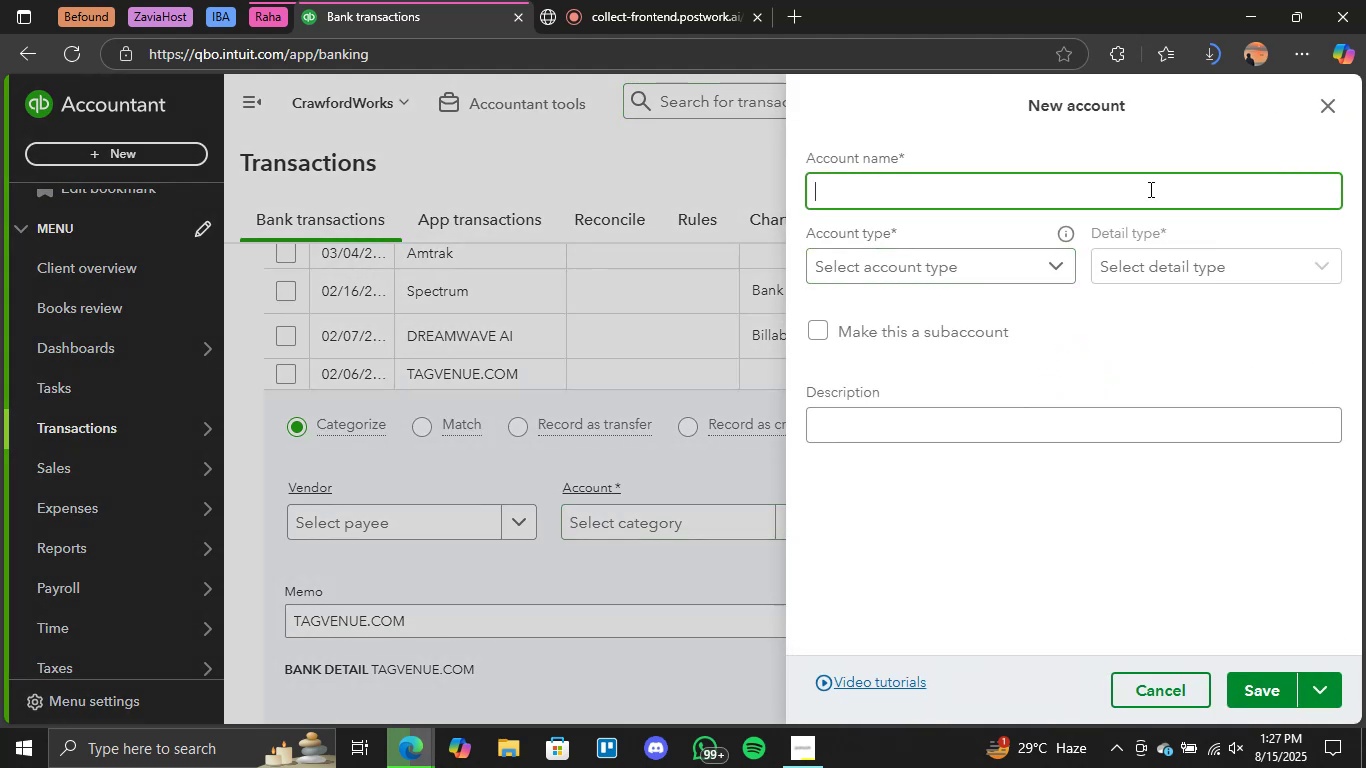 
type(Miscle)
key(Backspace)
key(Backspace)
type(ellaneous)
 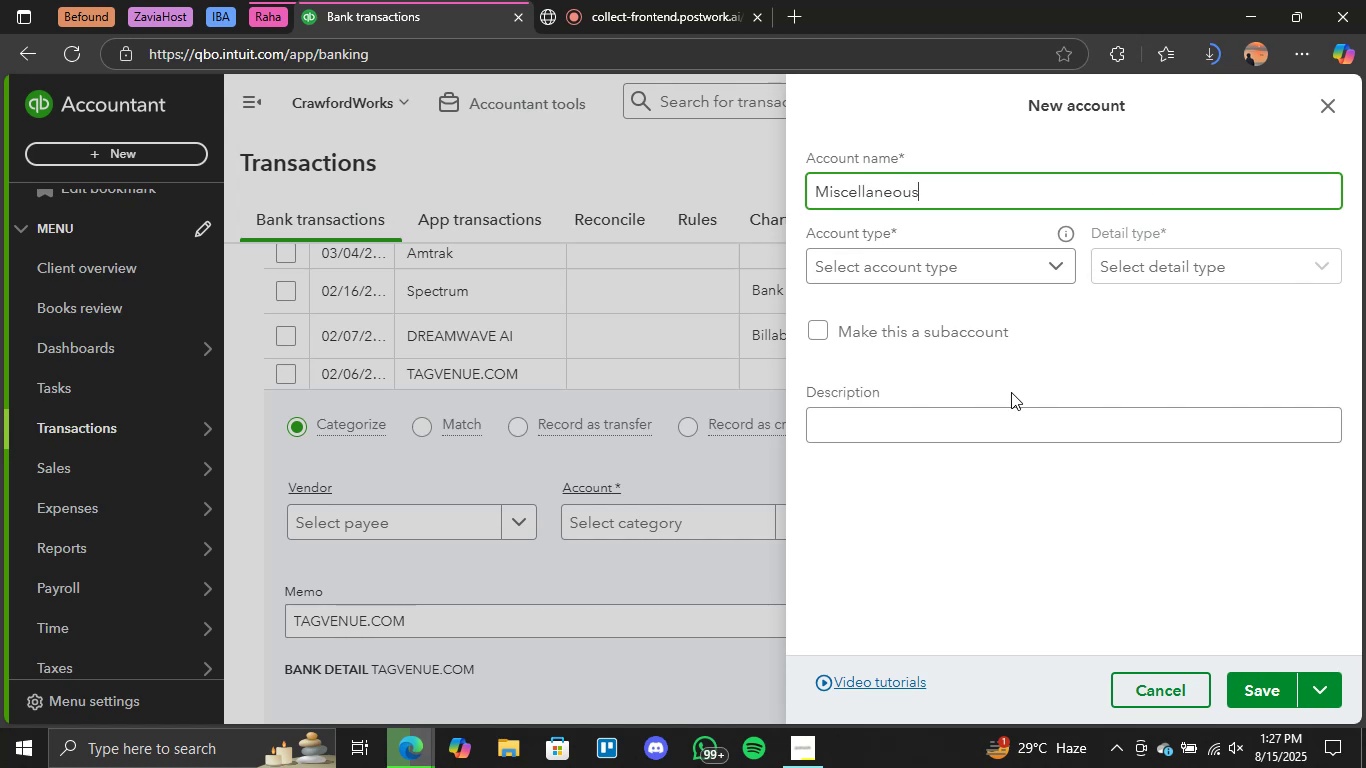 
double_click([907, 186])
 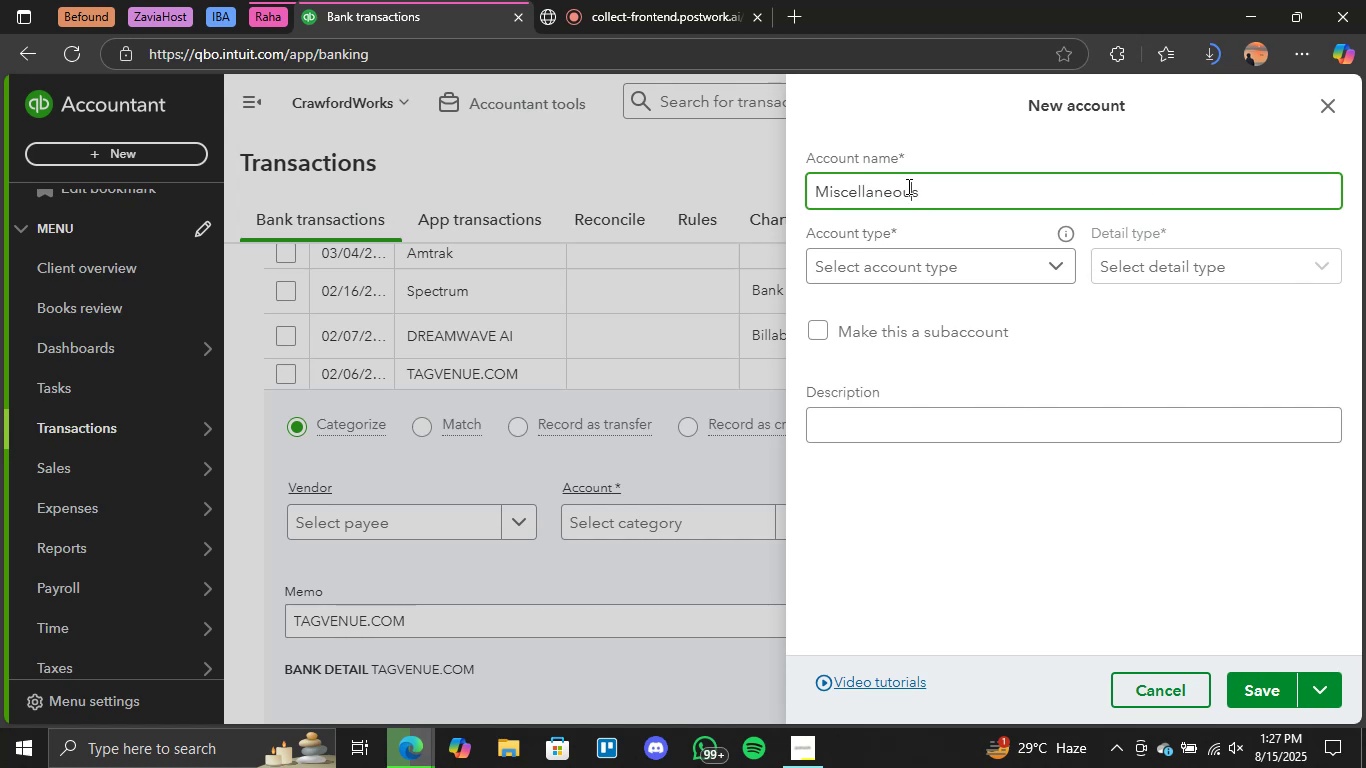 
triple_click([907, 186])
 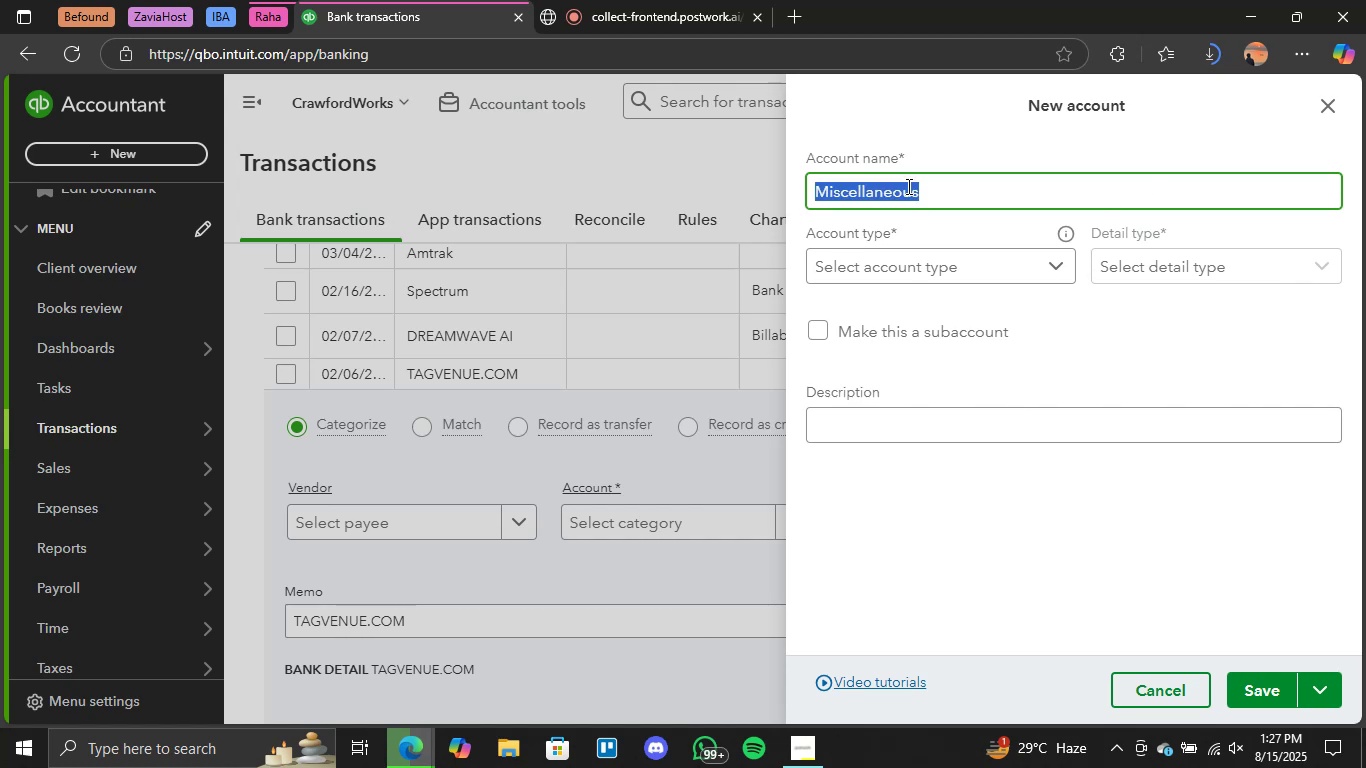 
key(Control+C)
 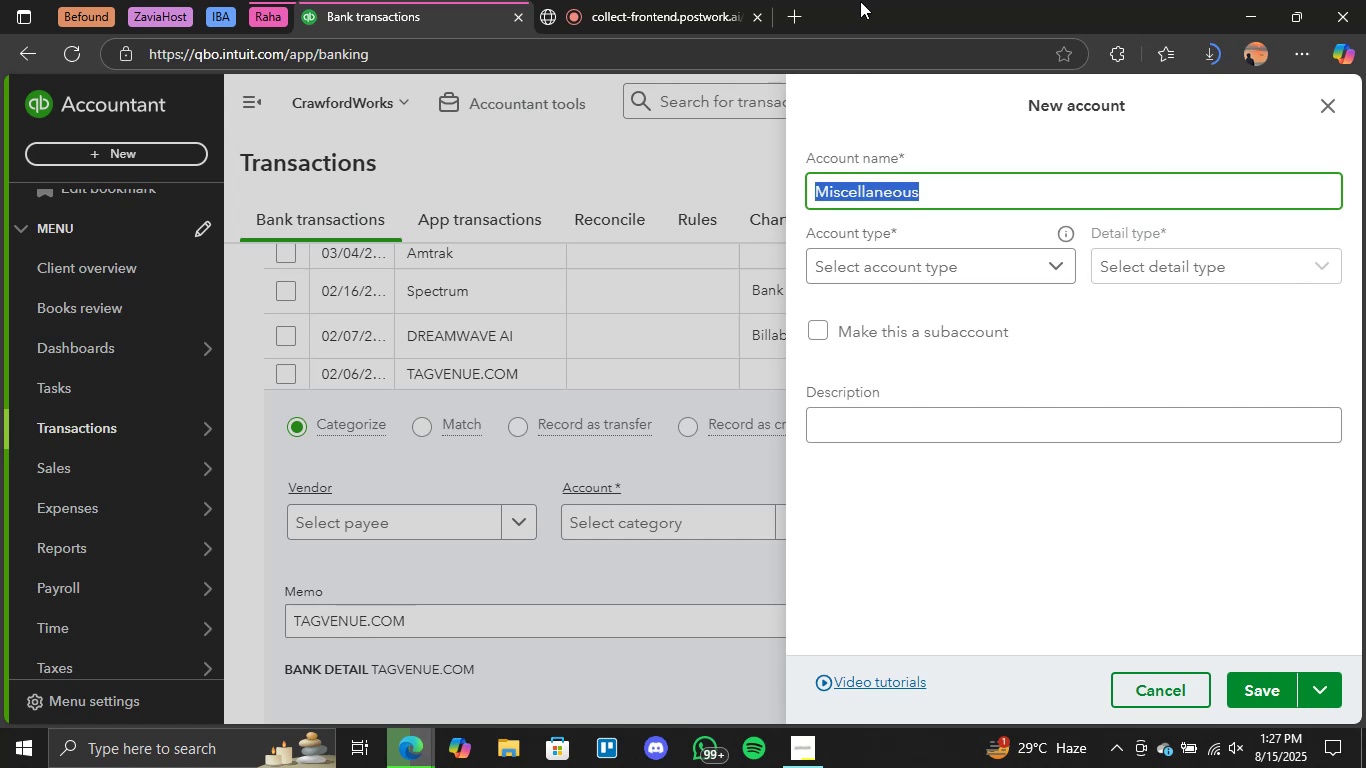 
left_click([799, 5])
 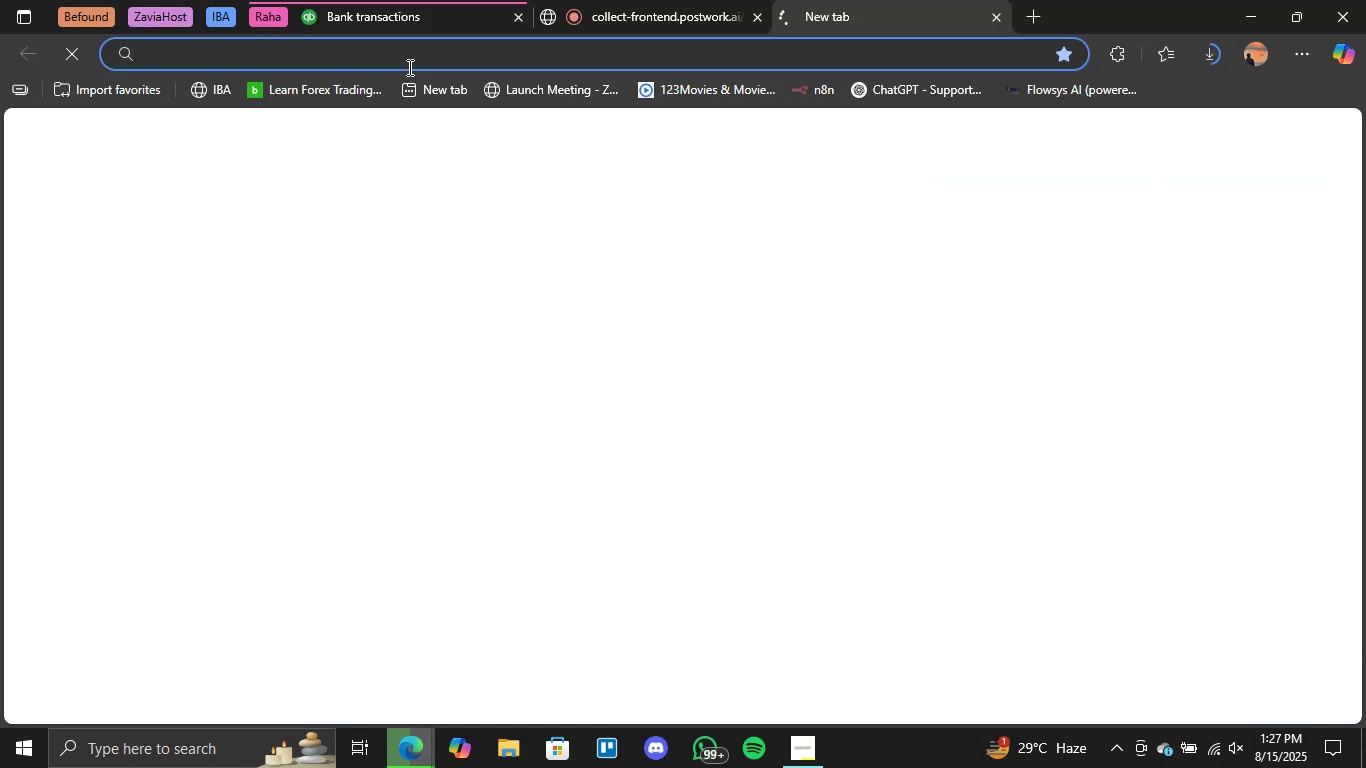 
hold_key(key=ControlLeft, duration=0.53)
 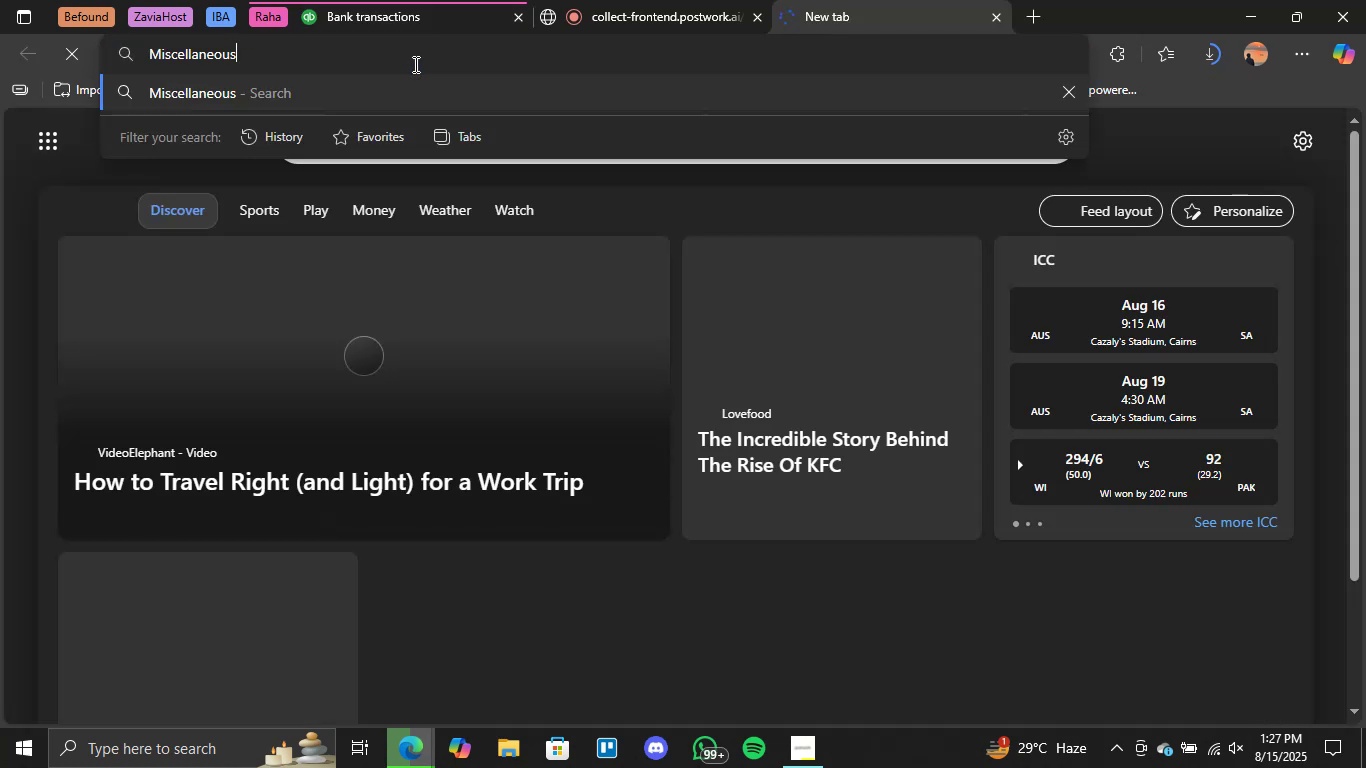 
key(Space)
 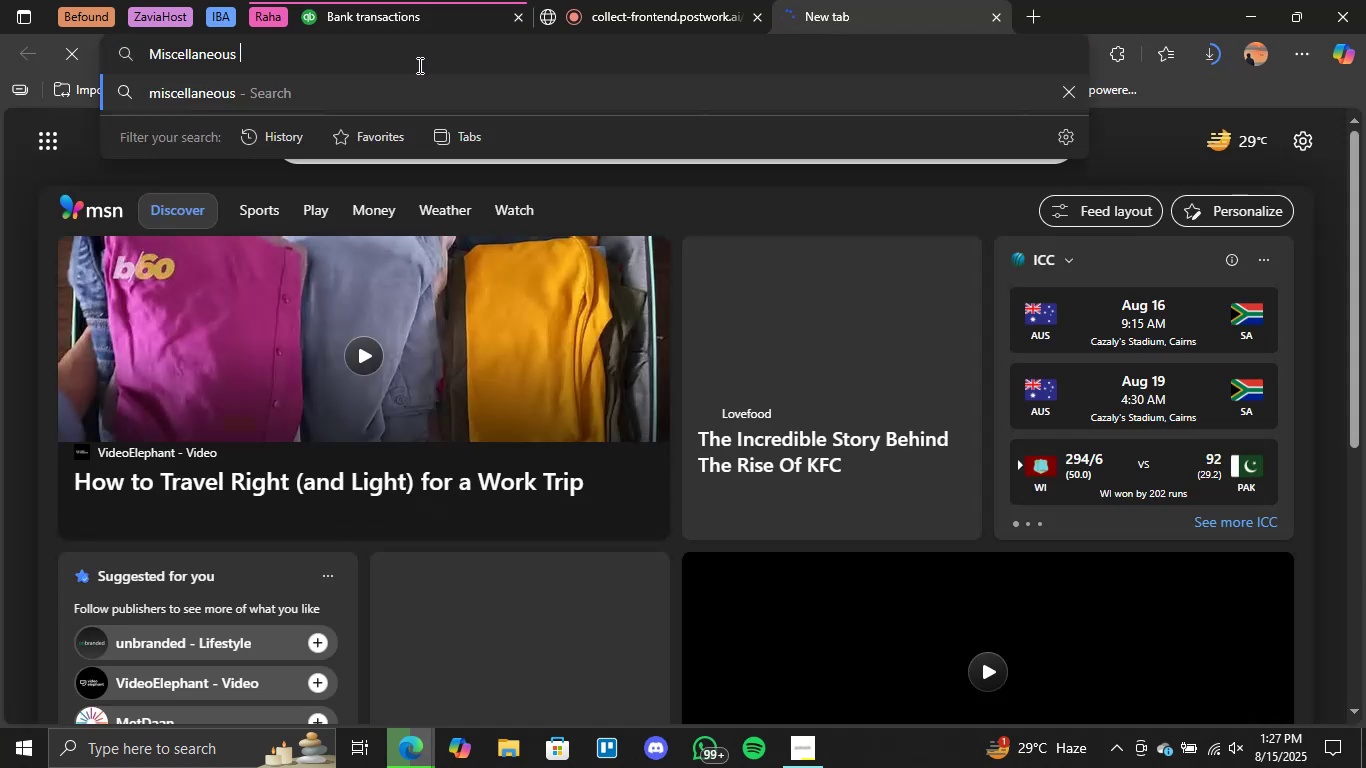 
key(Enter)
 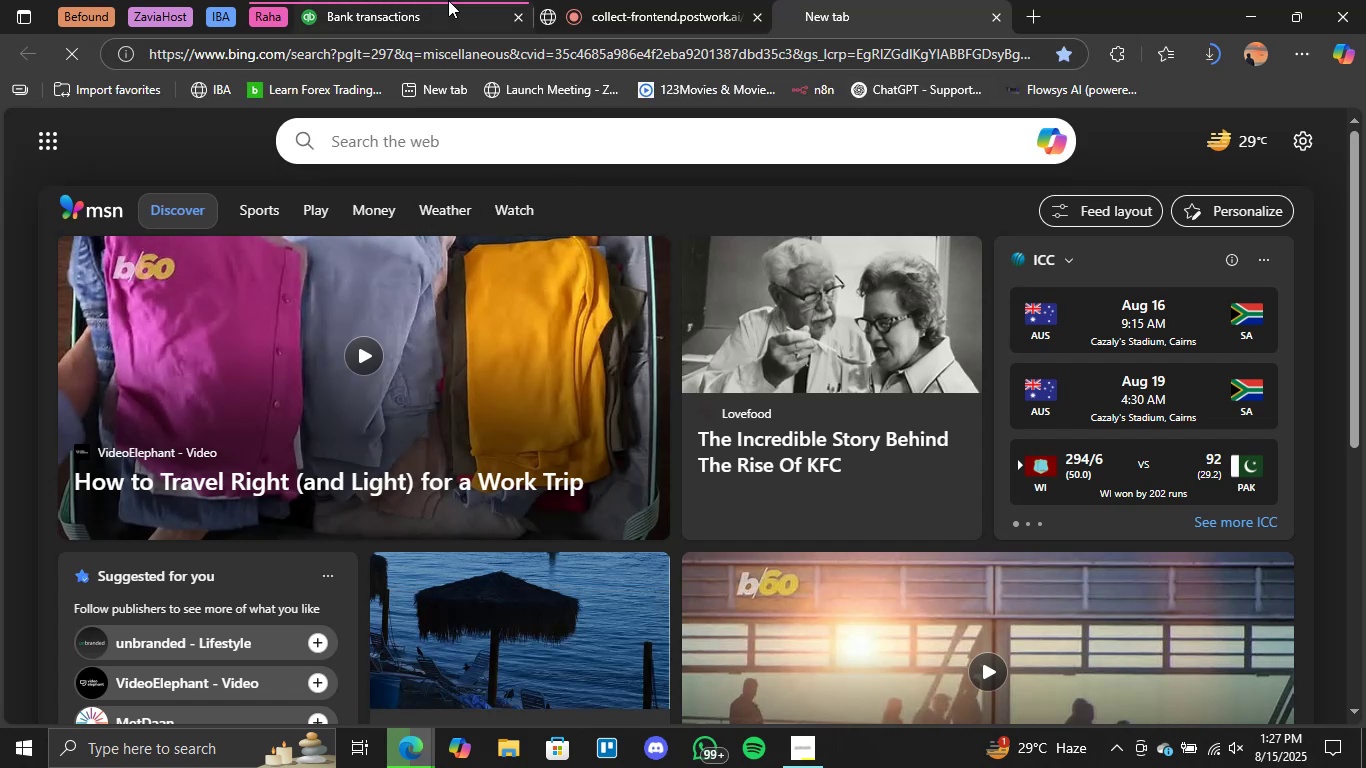 
wait(9.58)
 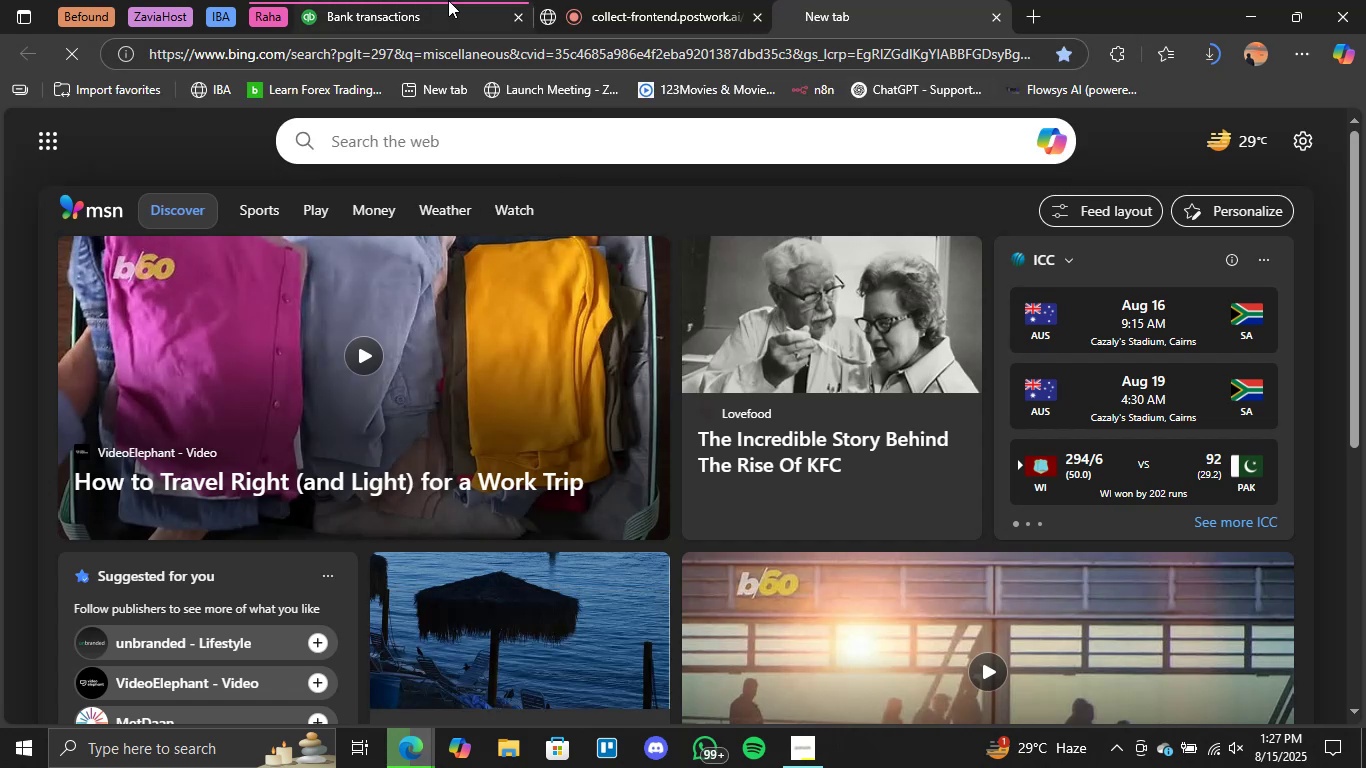 
left_click([501, 0])
 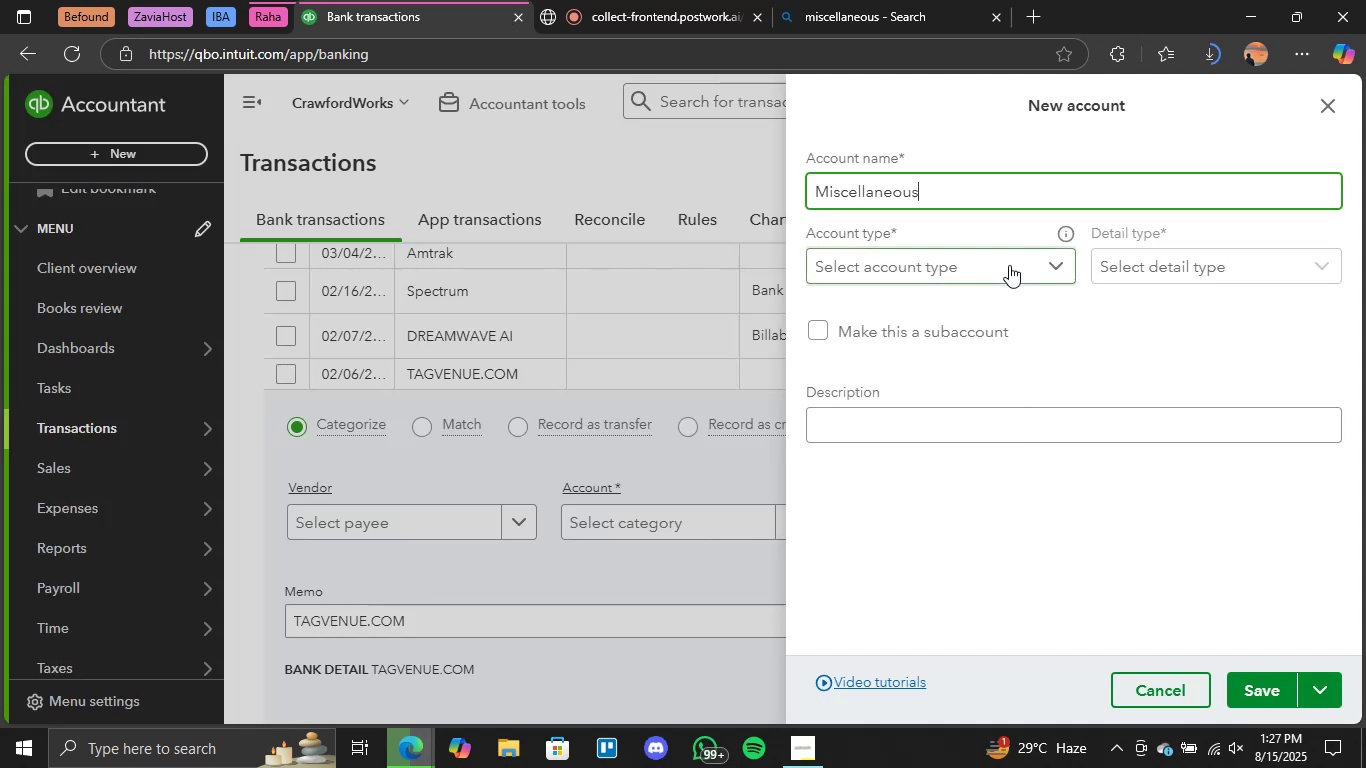 
left_click([890, 313])
 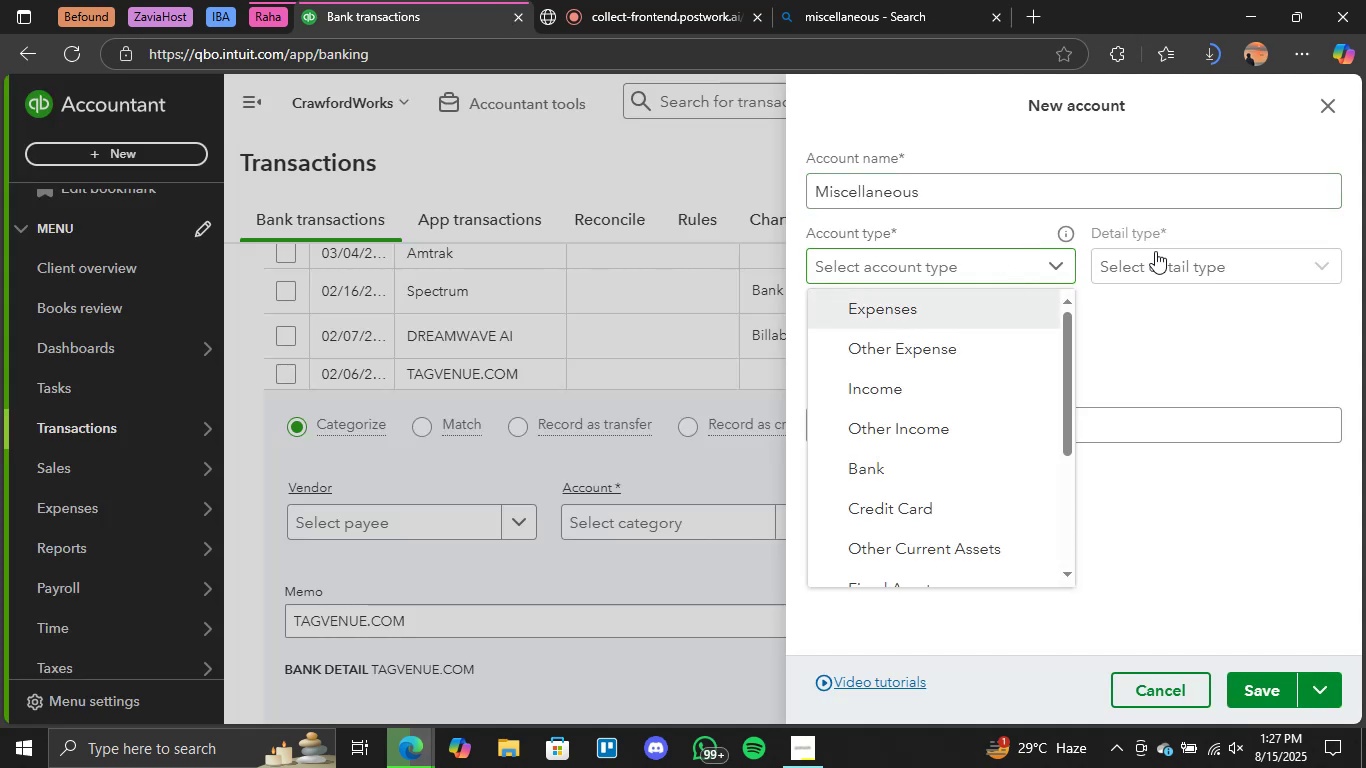 
left_click([1191, 258])
 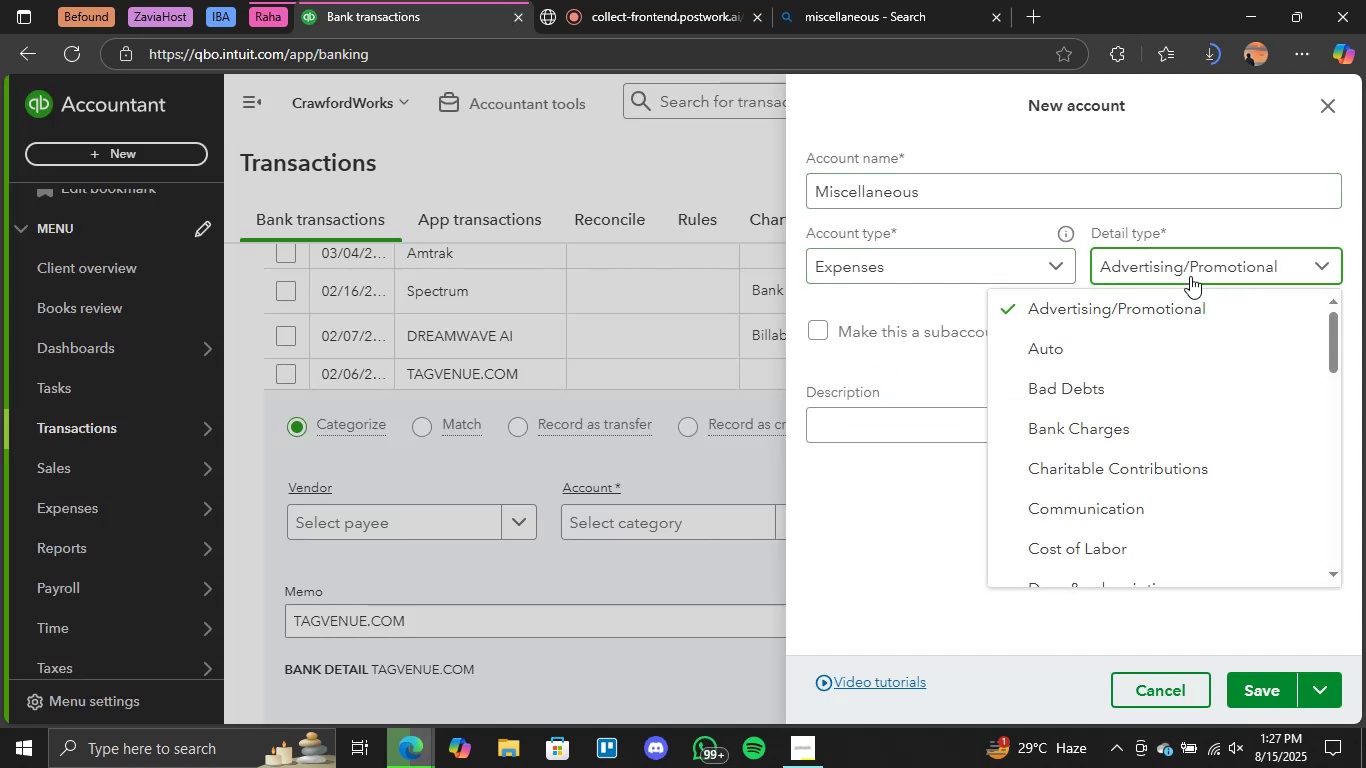 
scroll: coordinate [1156, 450], scroll_direction: down, amount: 6.0
 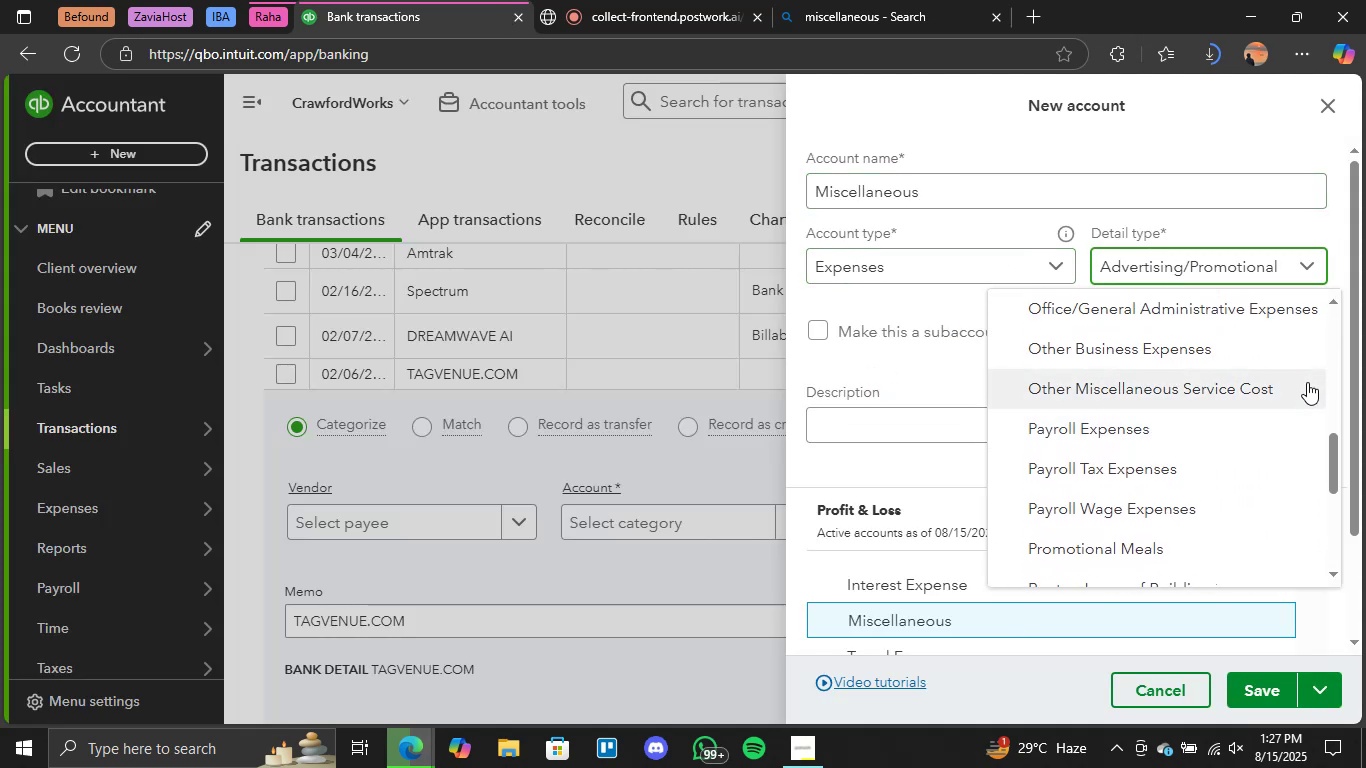 
left_click([1266, 386])
 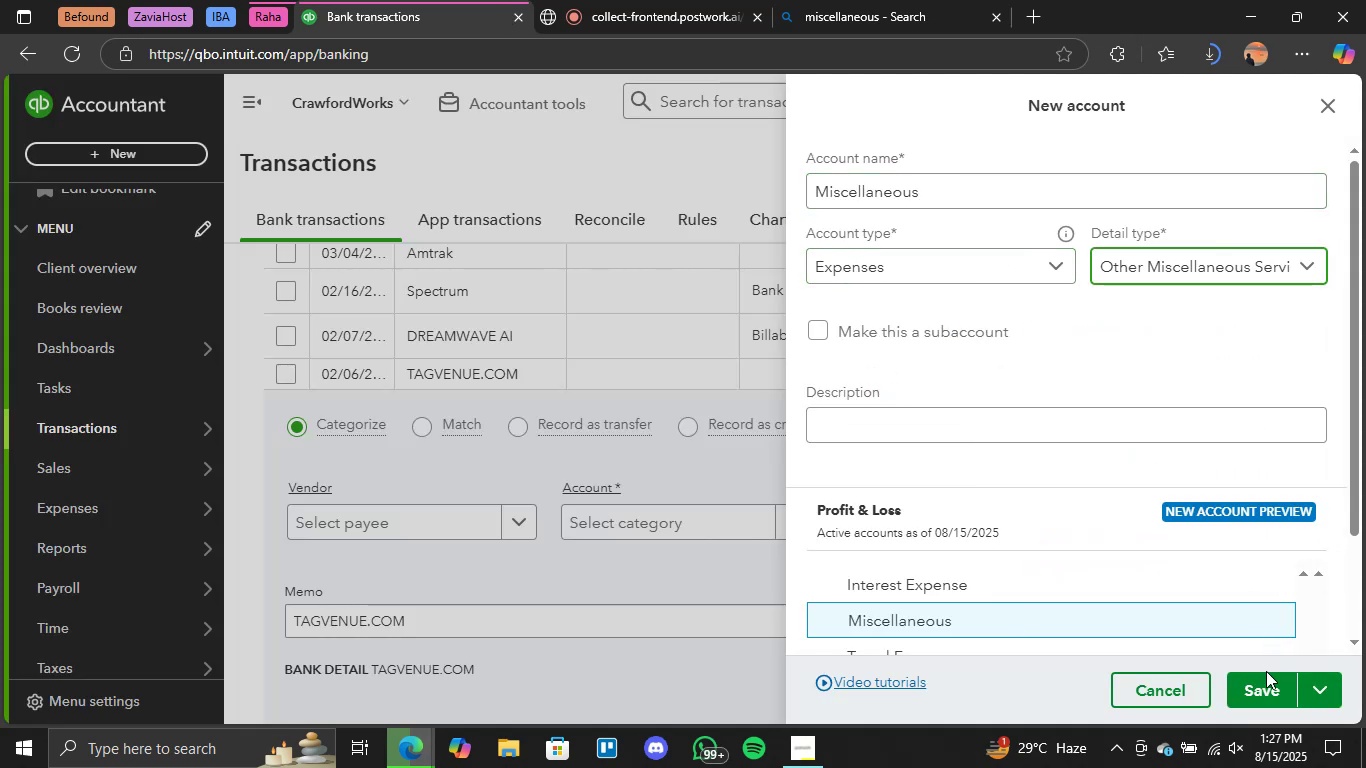 
left_click([1264, 683])
 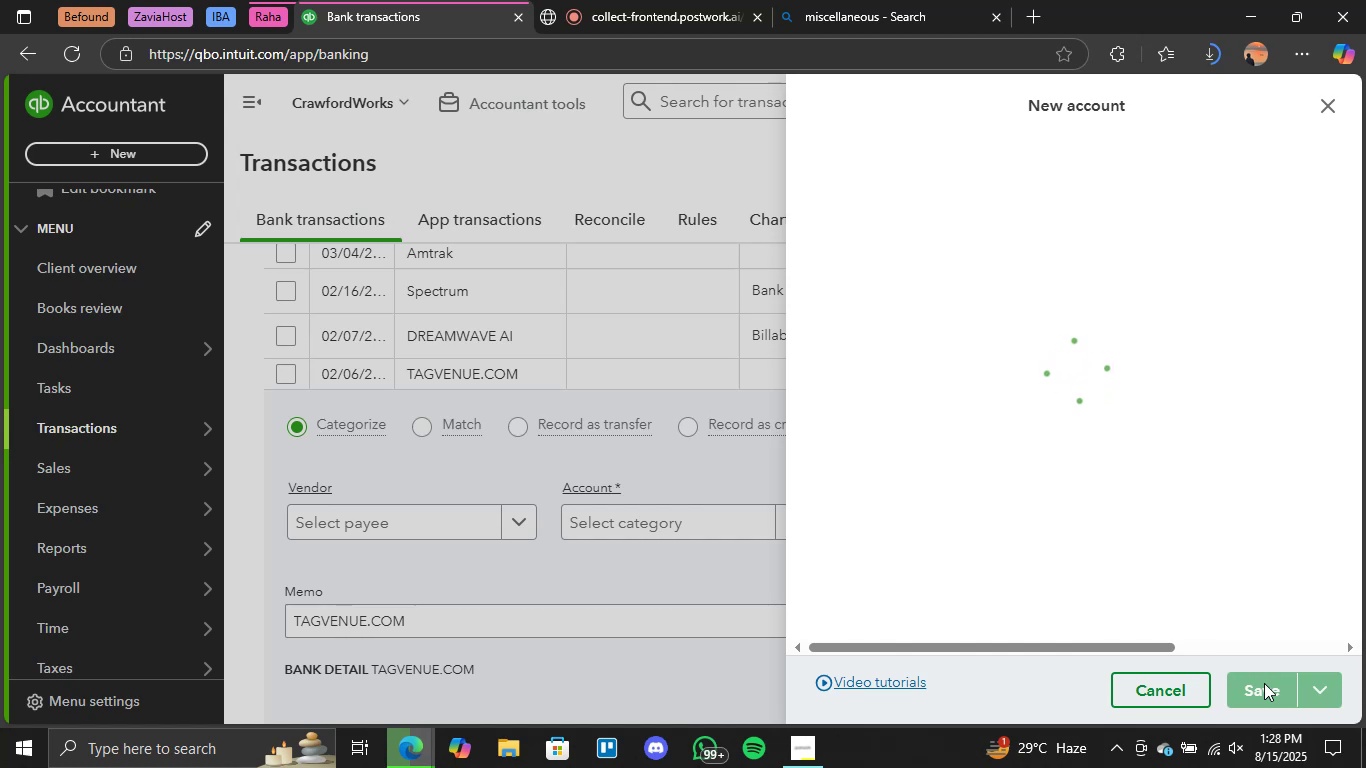 
wait(6.12)
 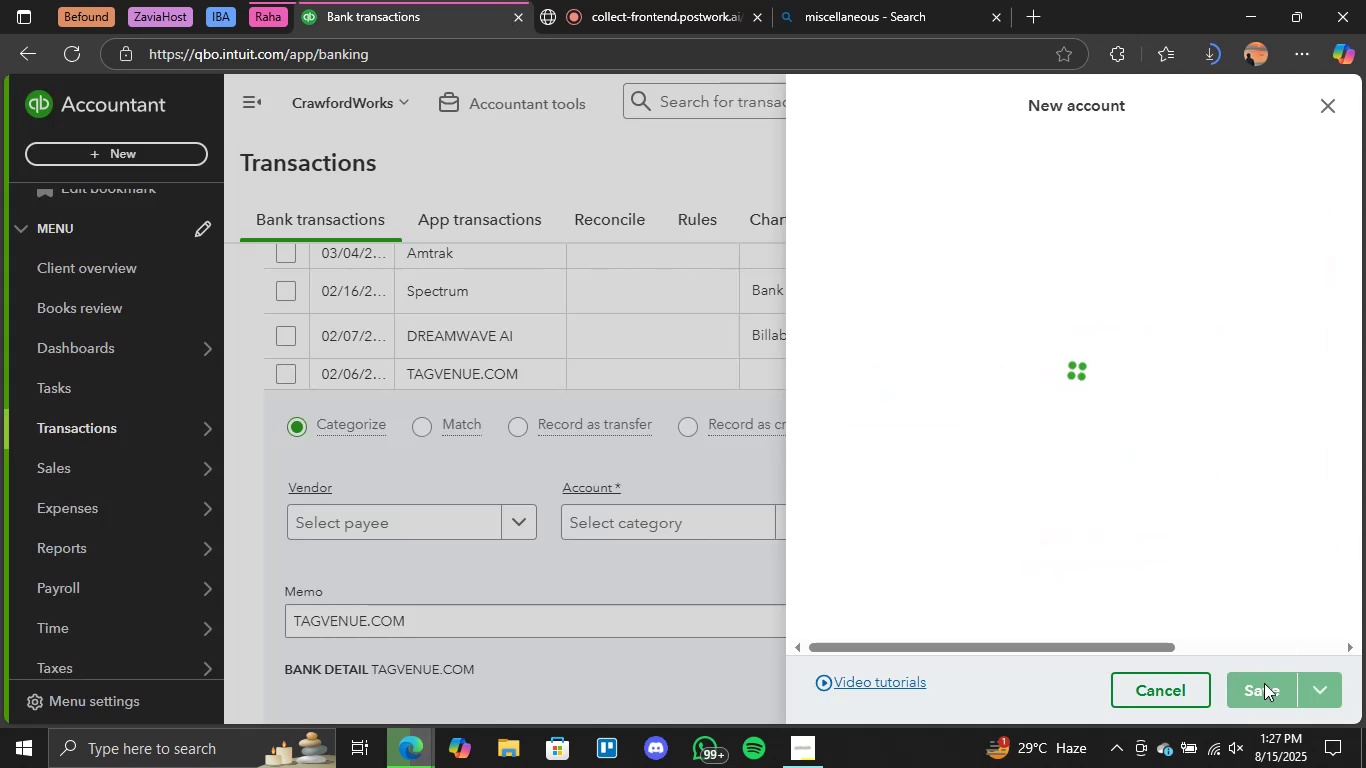 
scroll: coordinate [1091, 561], scroll_direction: down, amount: 2.0
 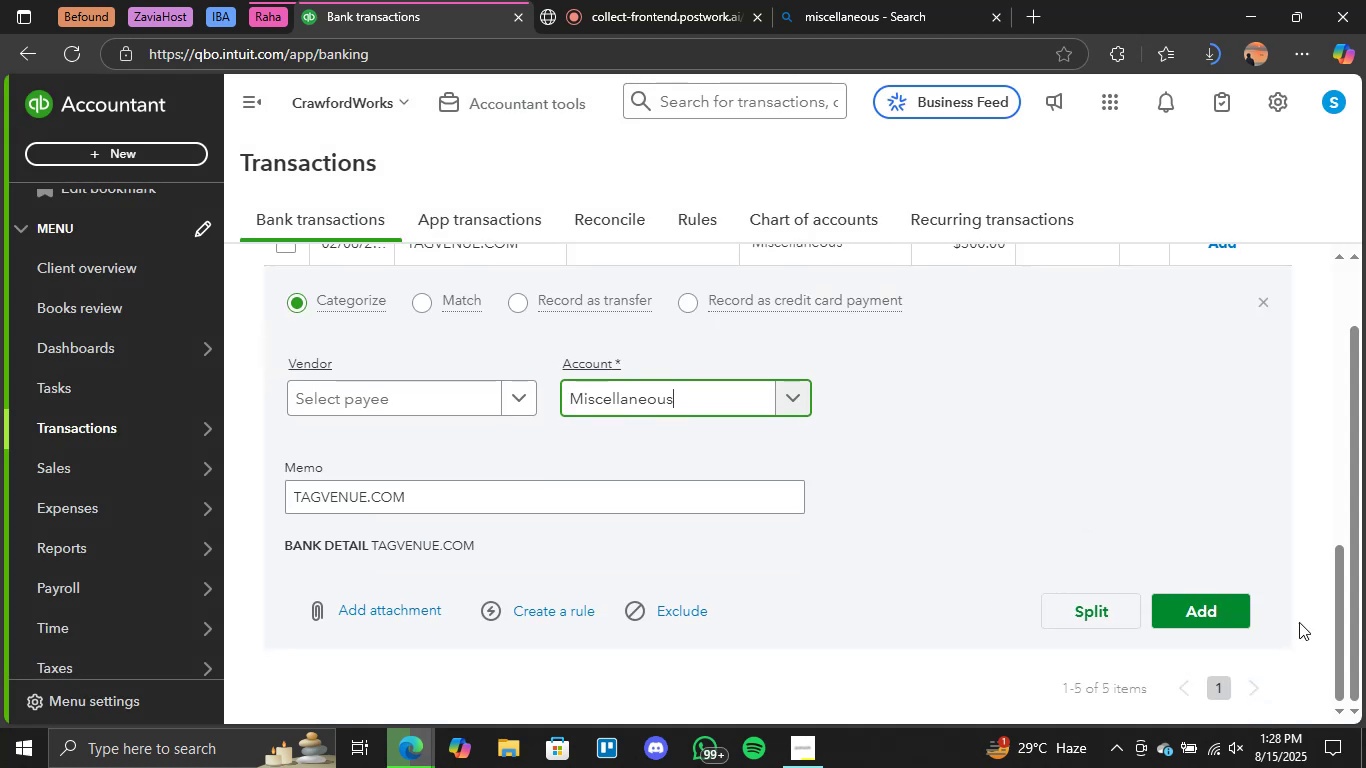 
left_click([1223, 614])
 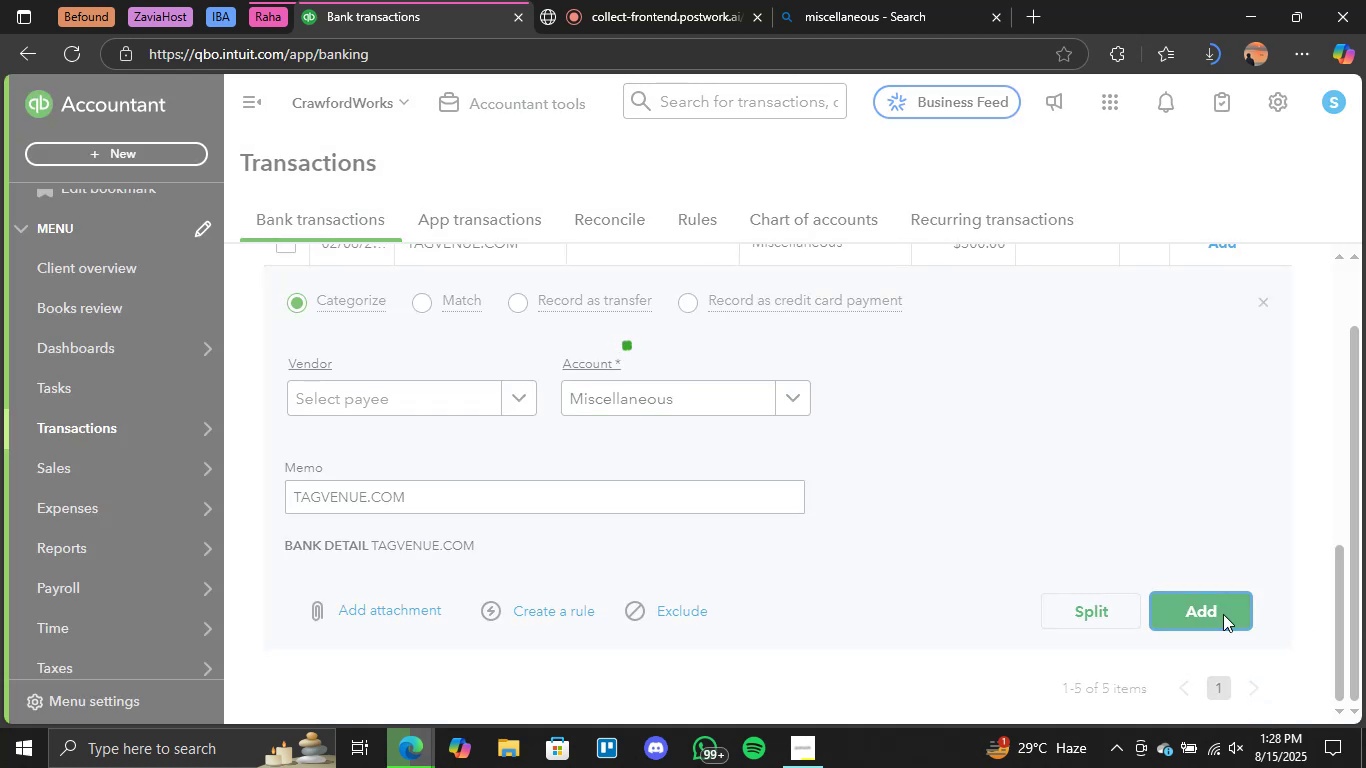 
wait(8.31)
 